 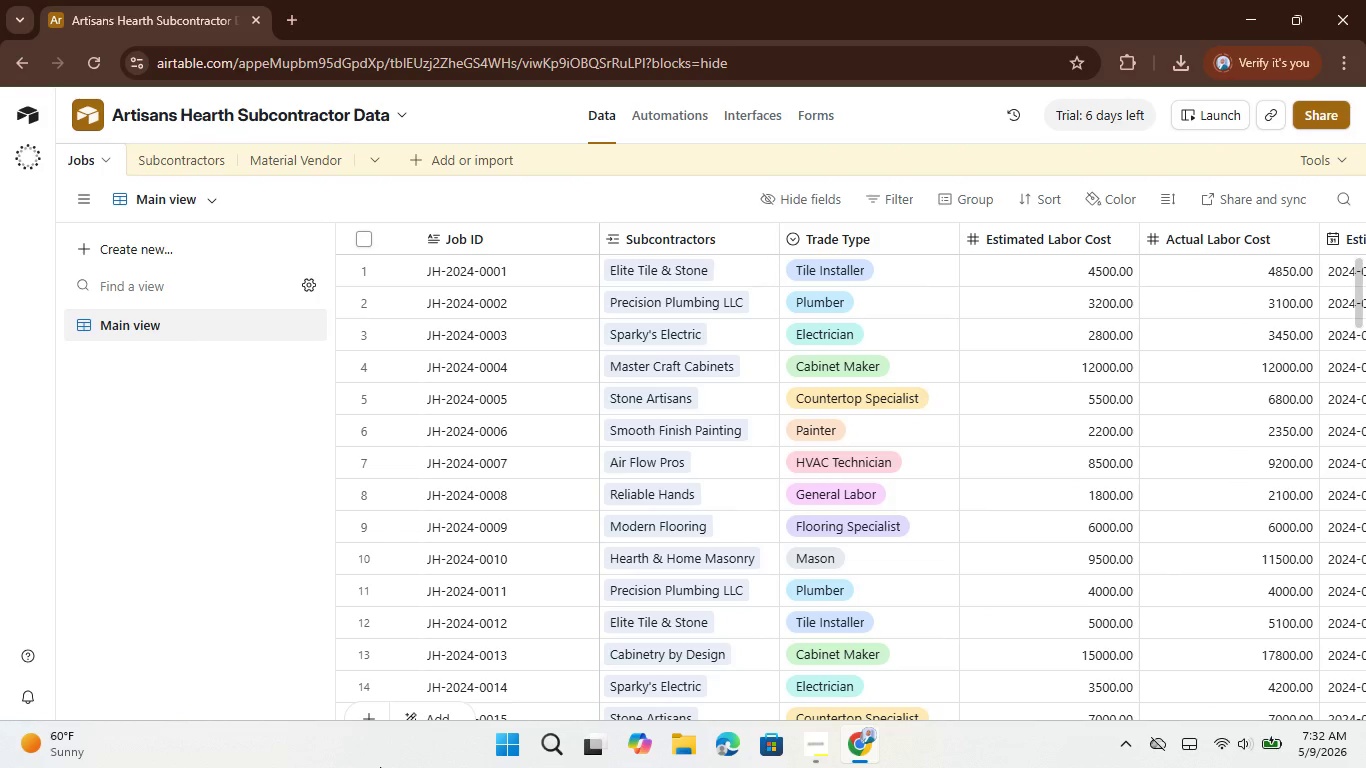 
left_click_drag(start_coordinate=[678, 758], to_coordinate=[1360, 744])
 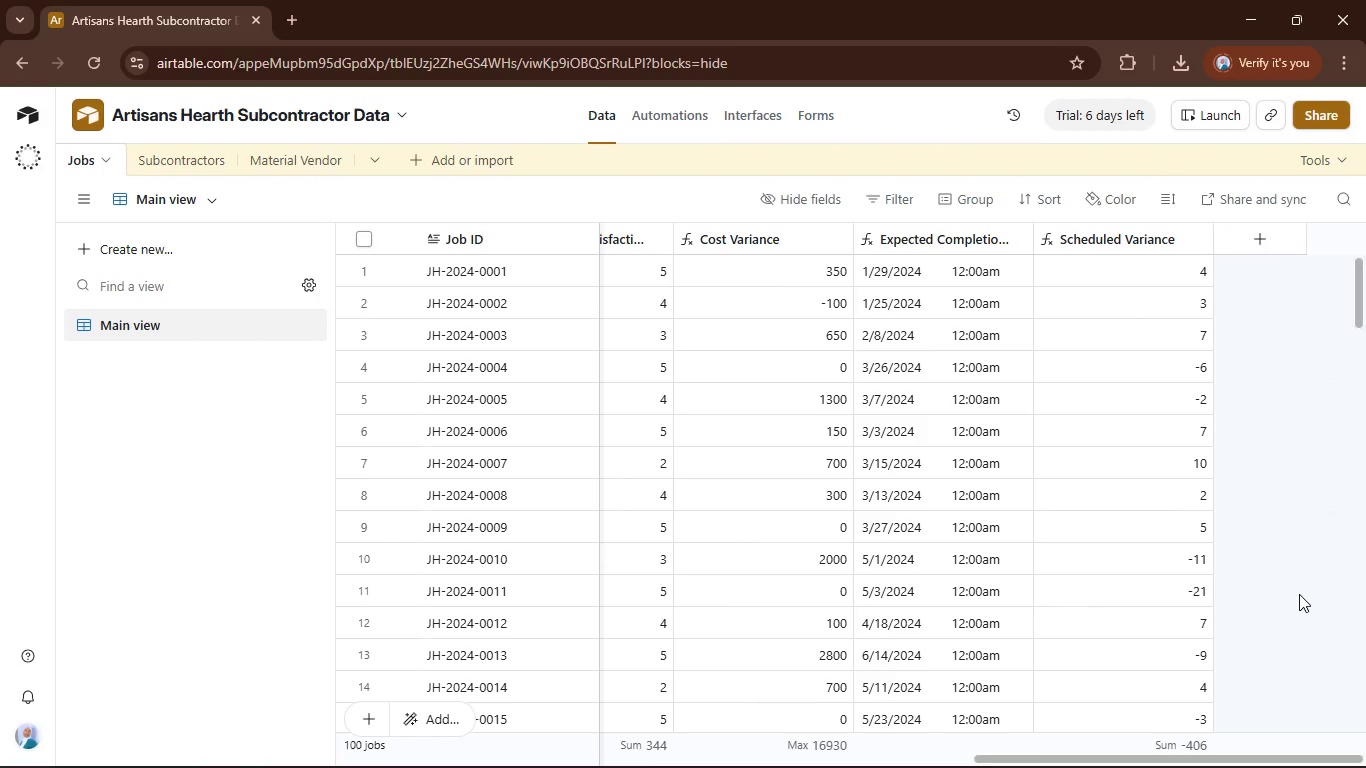 
wait(29.25)
 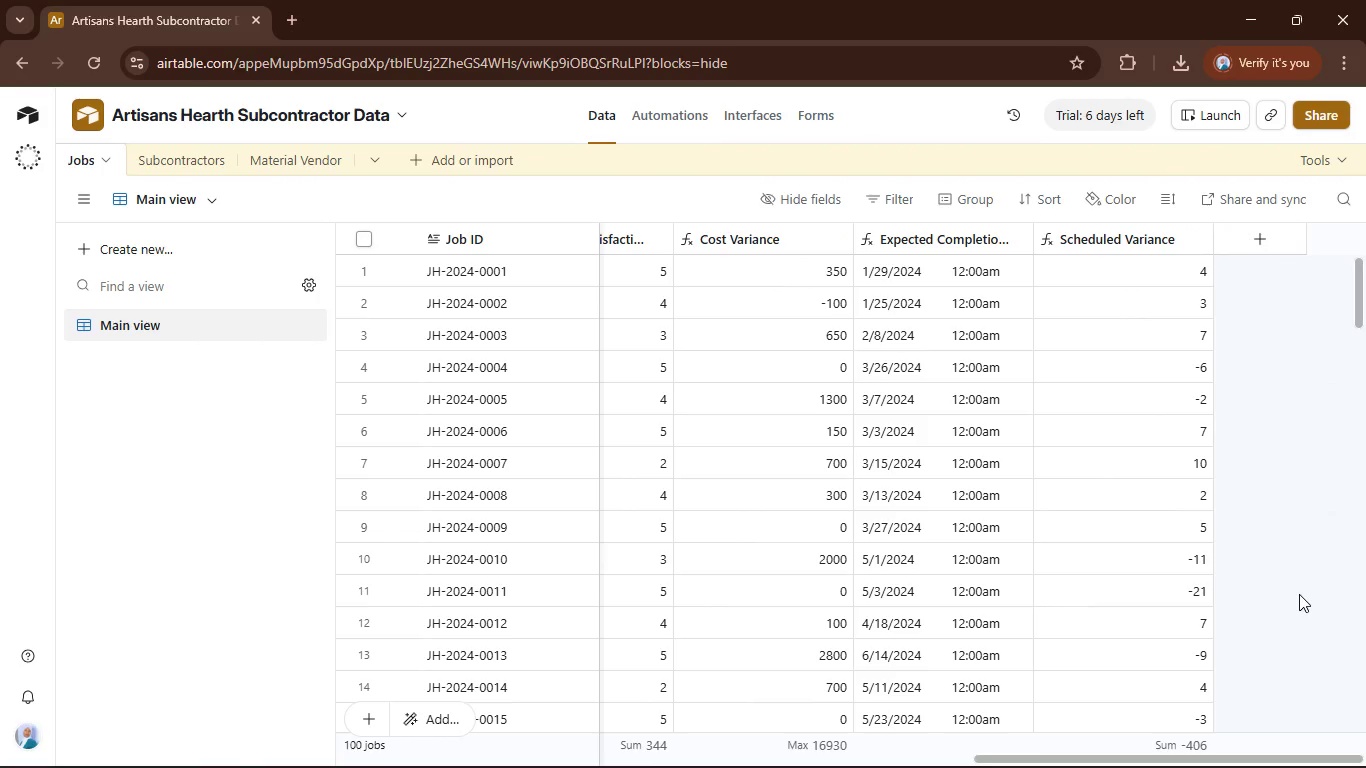 
scroll: coordinate [875, 399], scroll_direction: down, amount: 1.0
 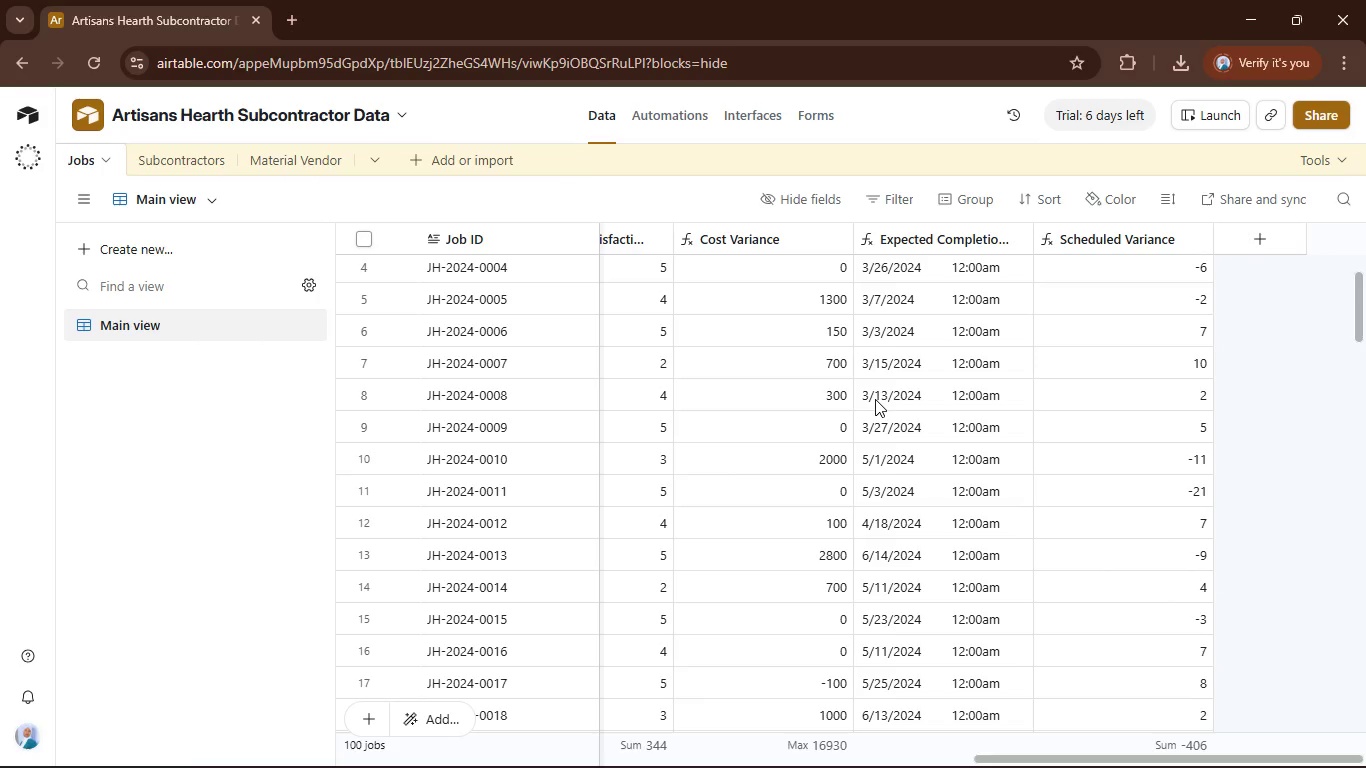 
wait(7.71)
 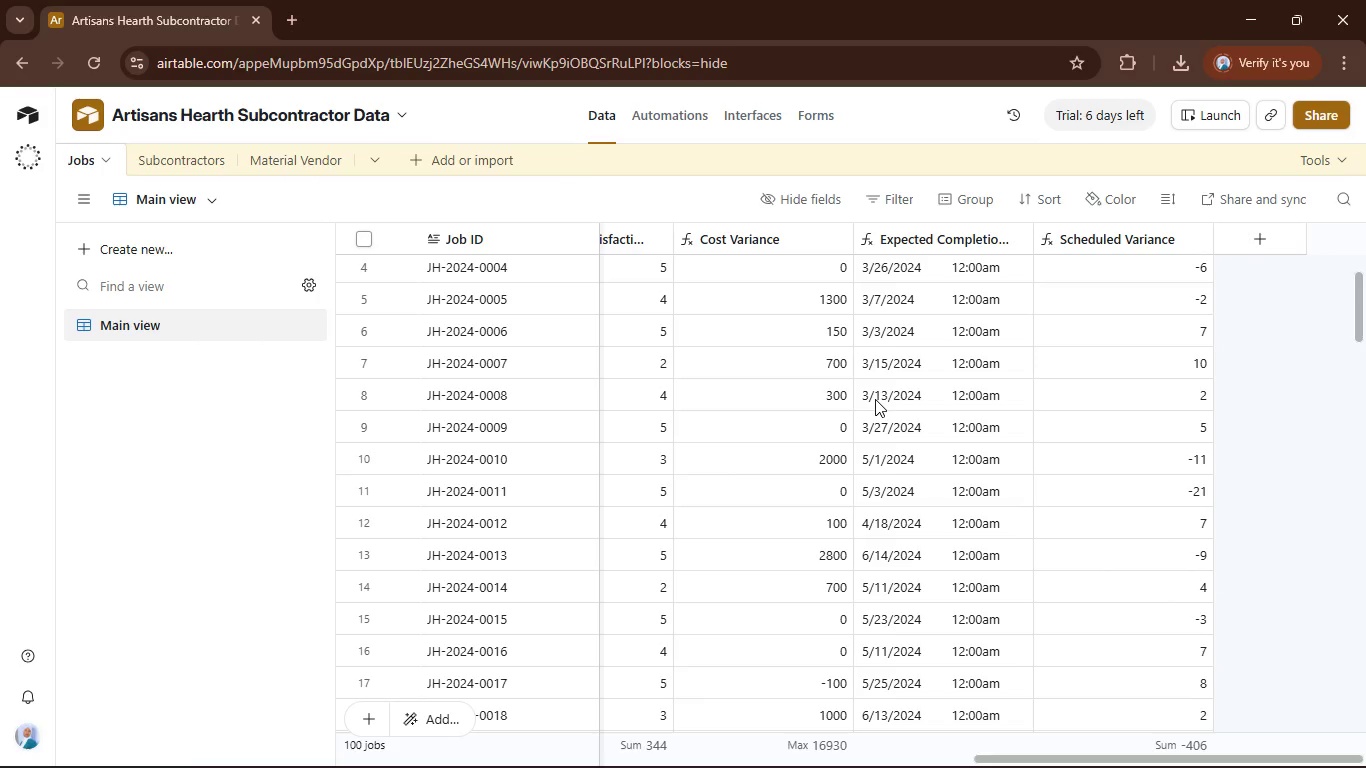 
left_click([1171, 749])
 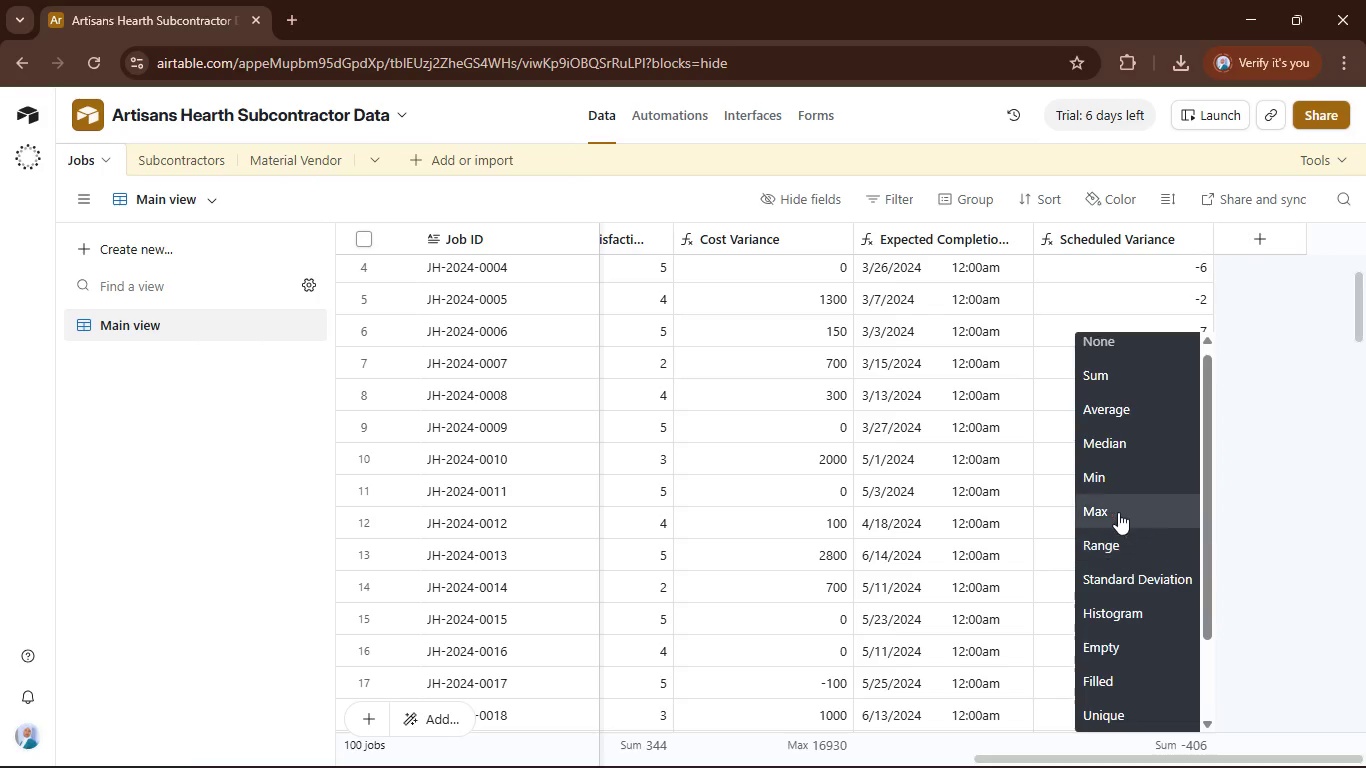 
left_click([1117, 477])
 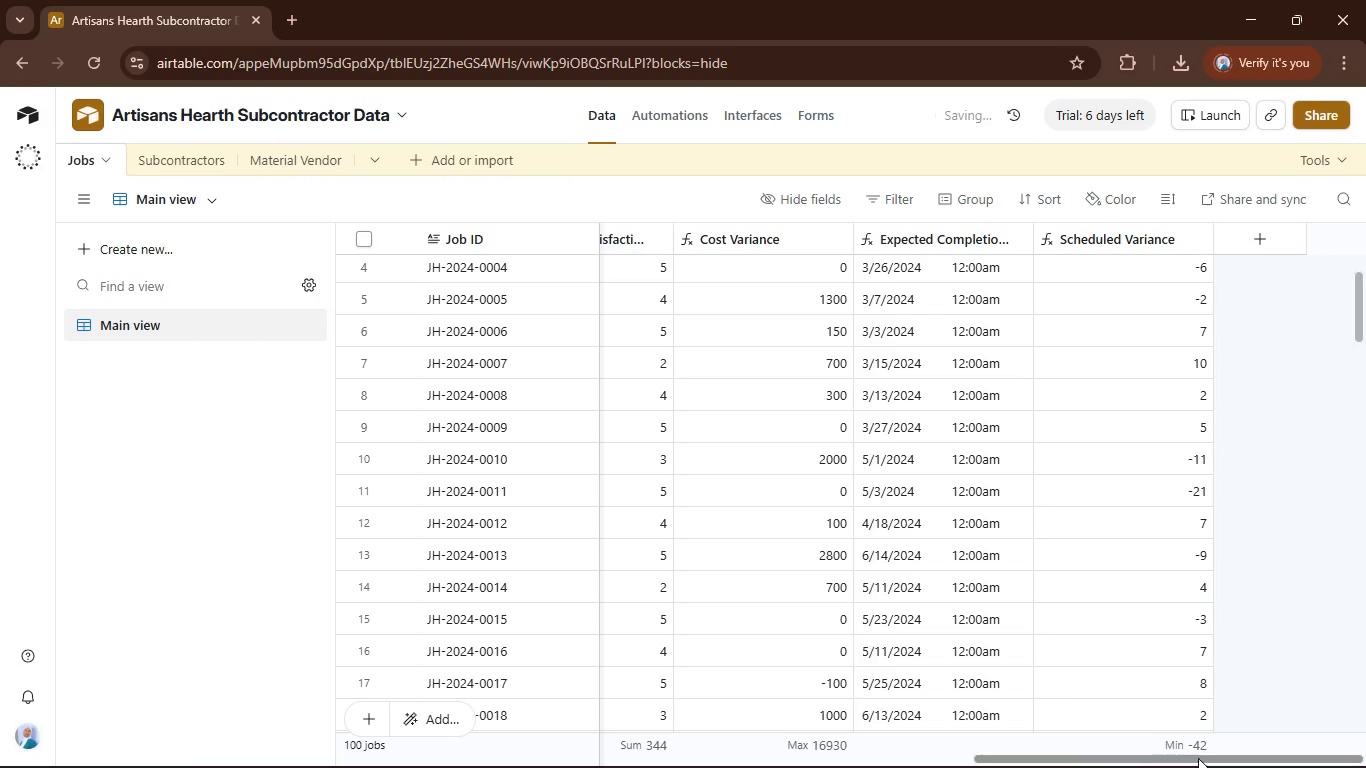 
left_click([1197, 751])
 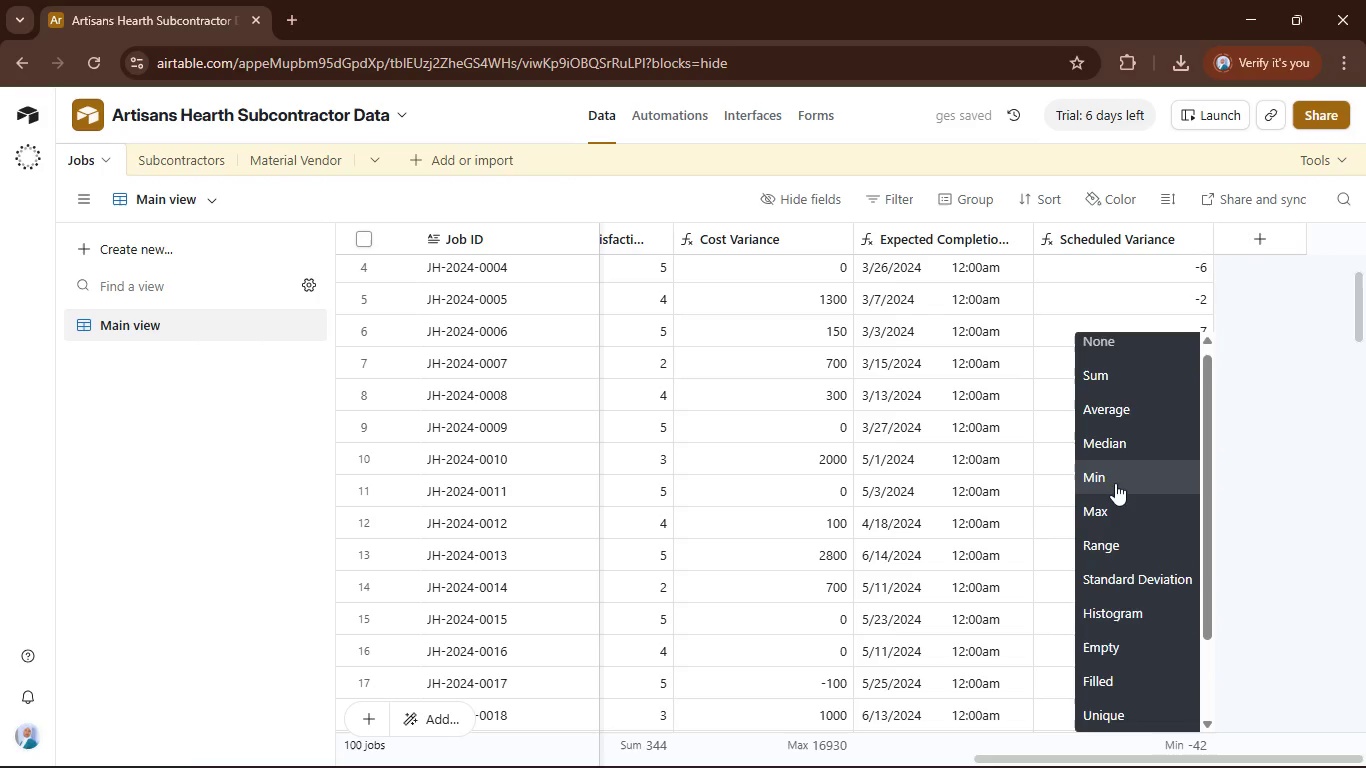 
left_click([1117, 507])
 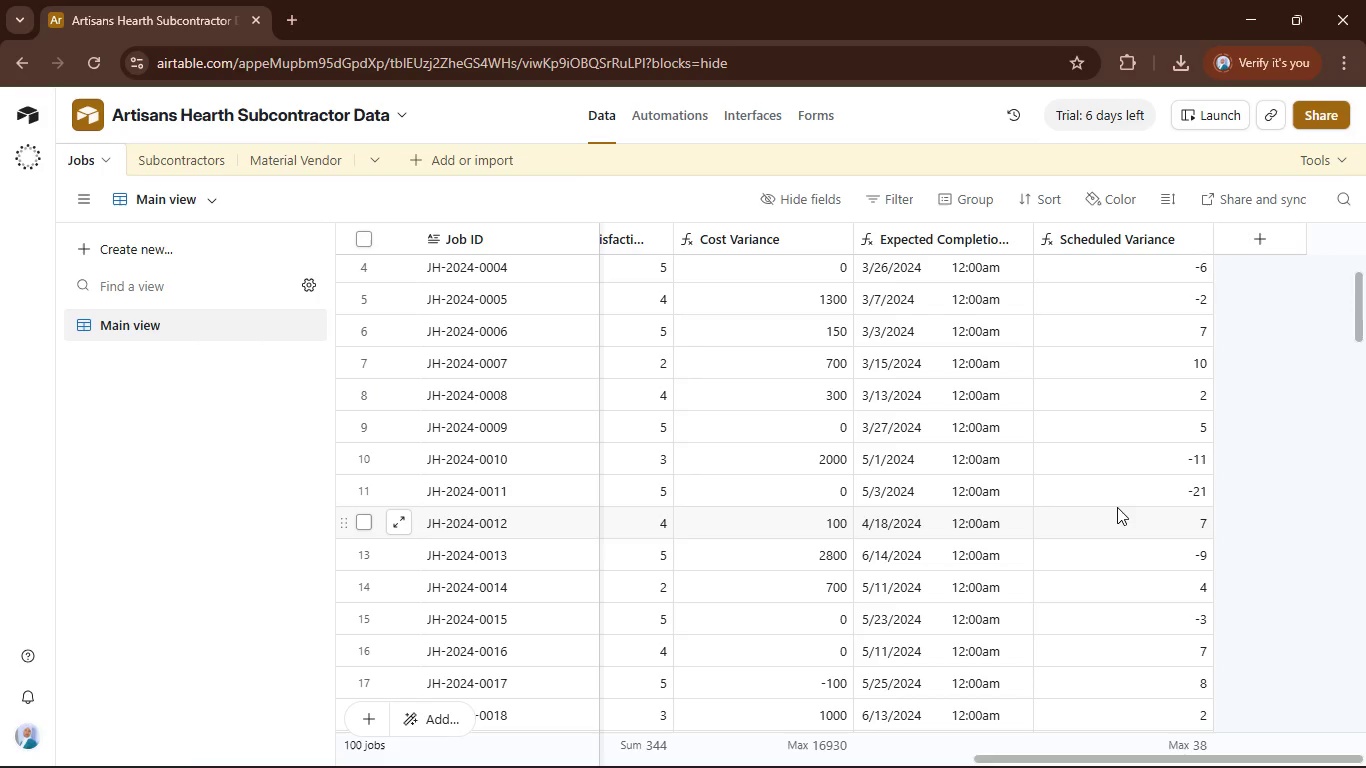 
wait(12.57)
 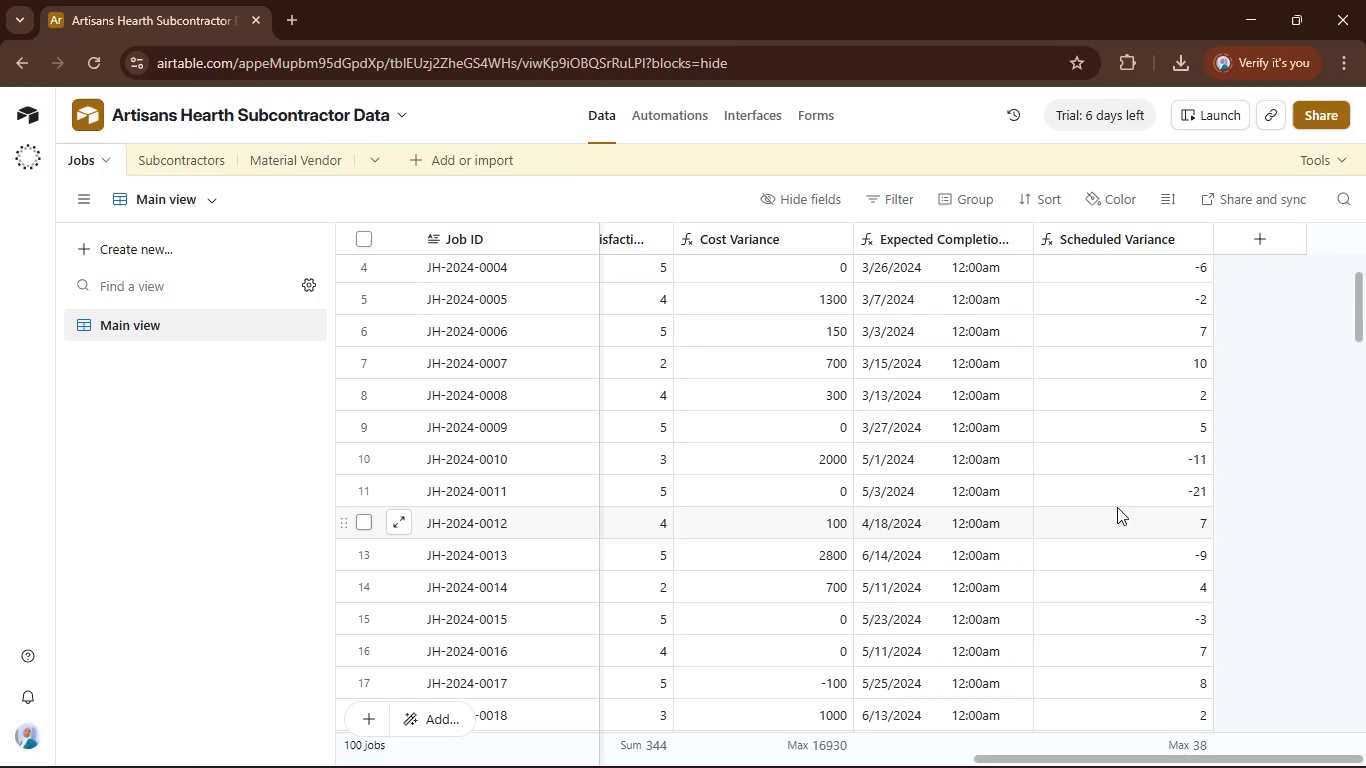 
mouse_move([1273, 239])
 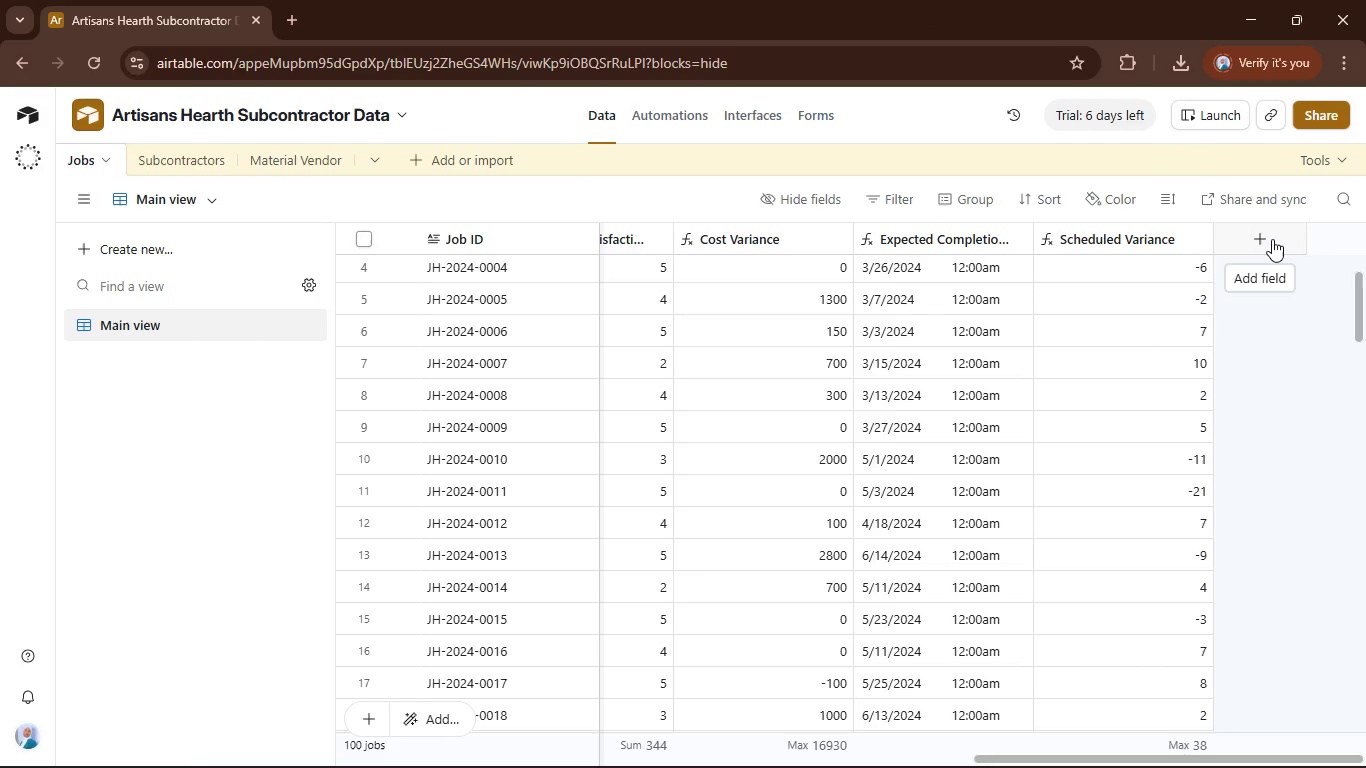 
left_click([1272, 239])
 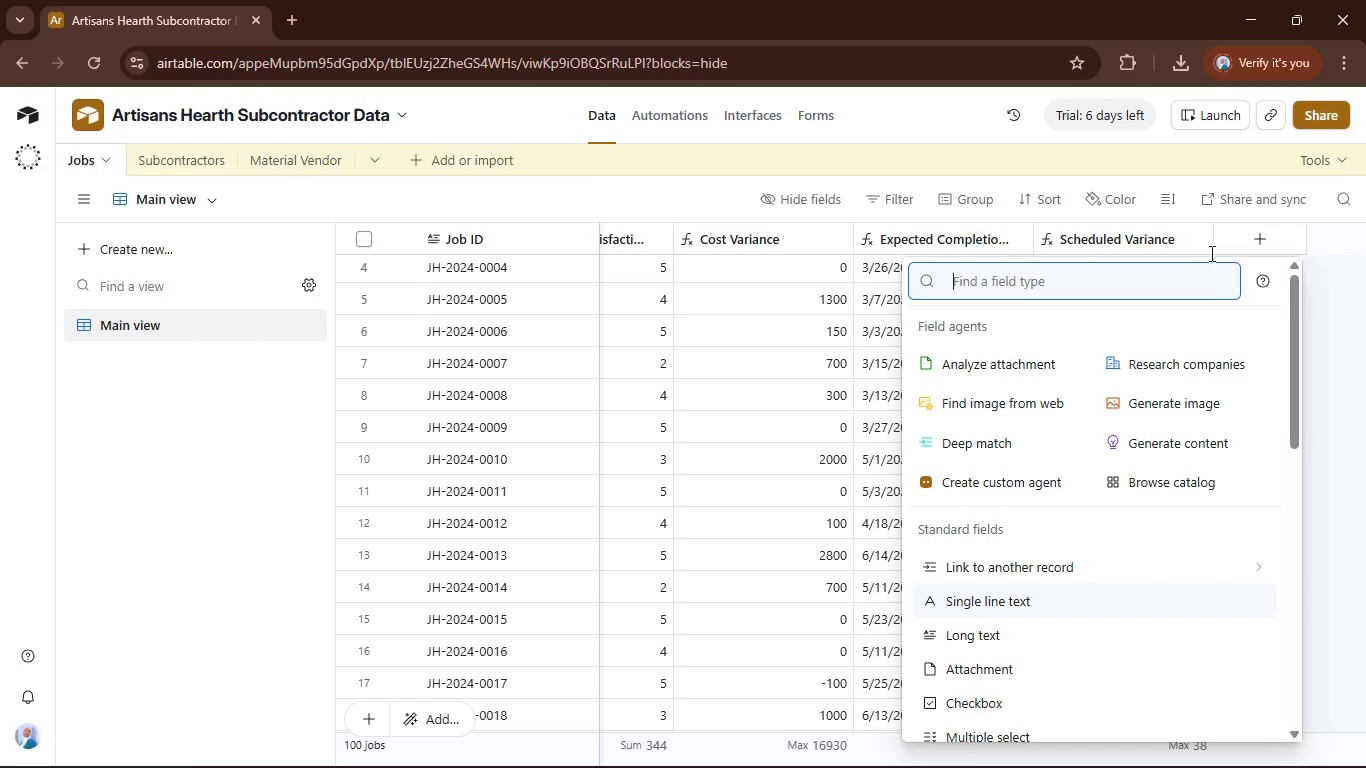 
left_click([1137, 288])
 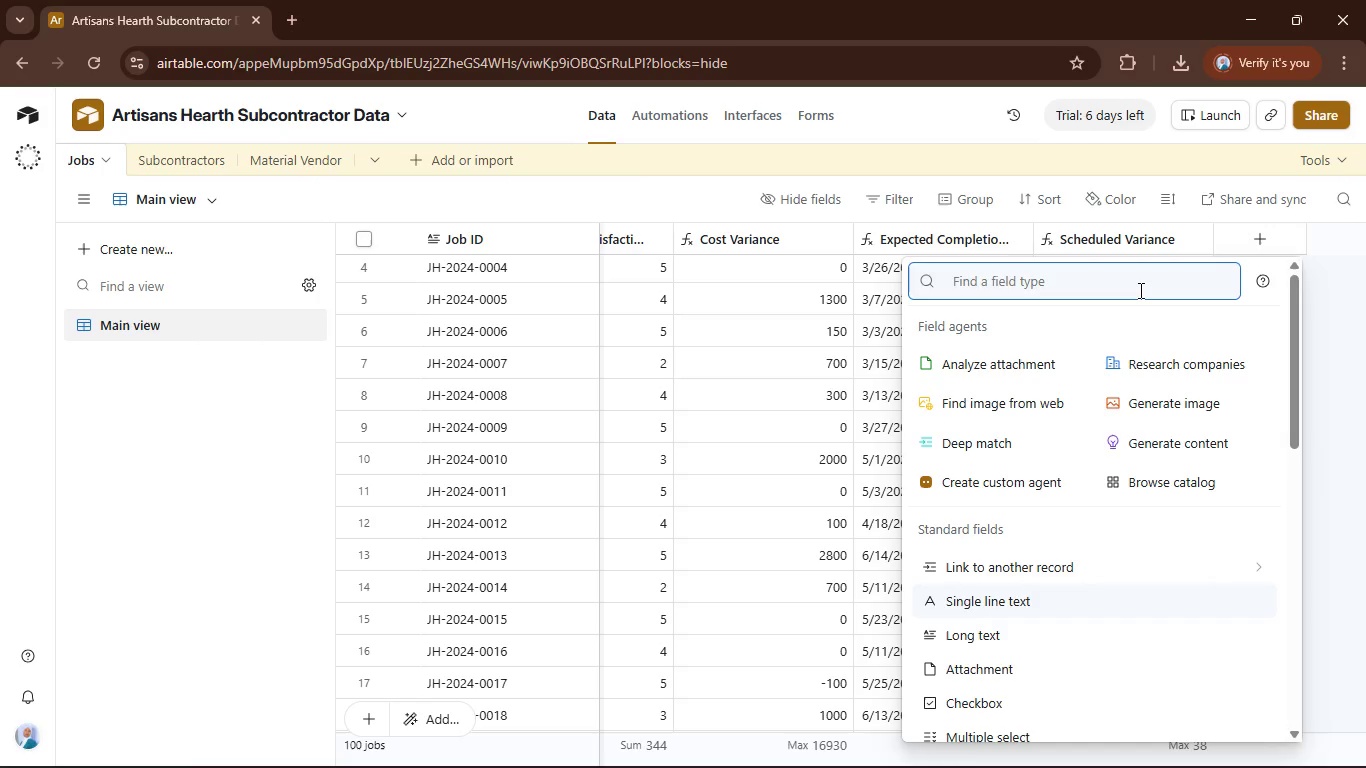 
type(Spp)
key(Backspace)
type(eed Scoreform)
 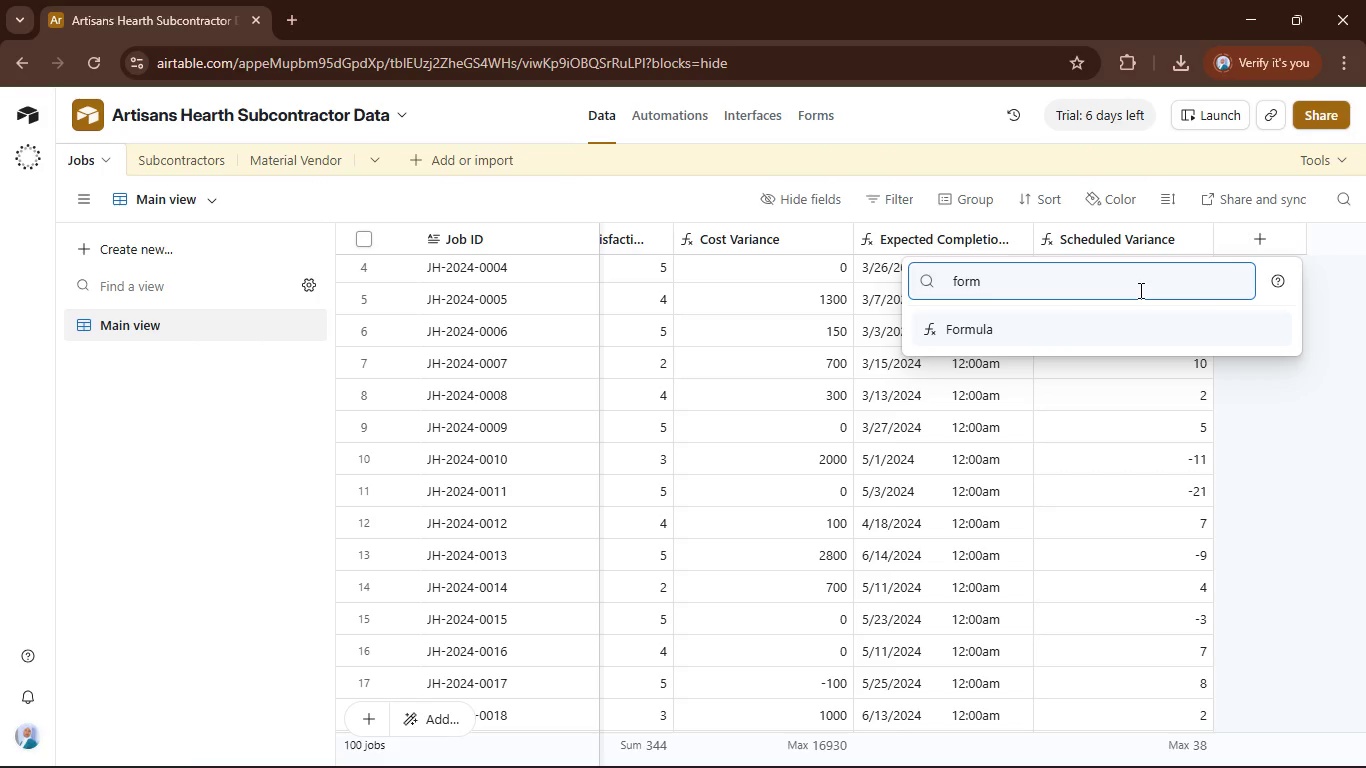 
left_click([1142, 336])
 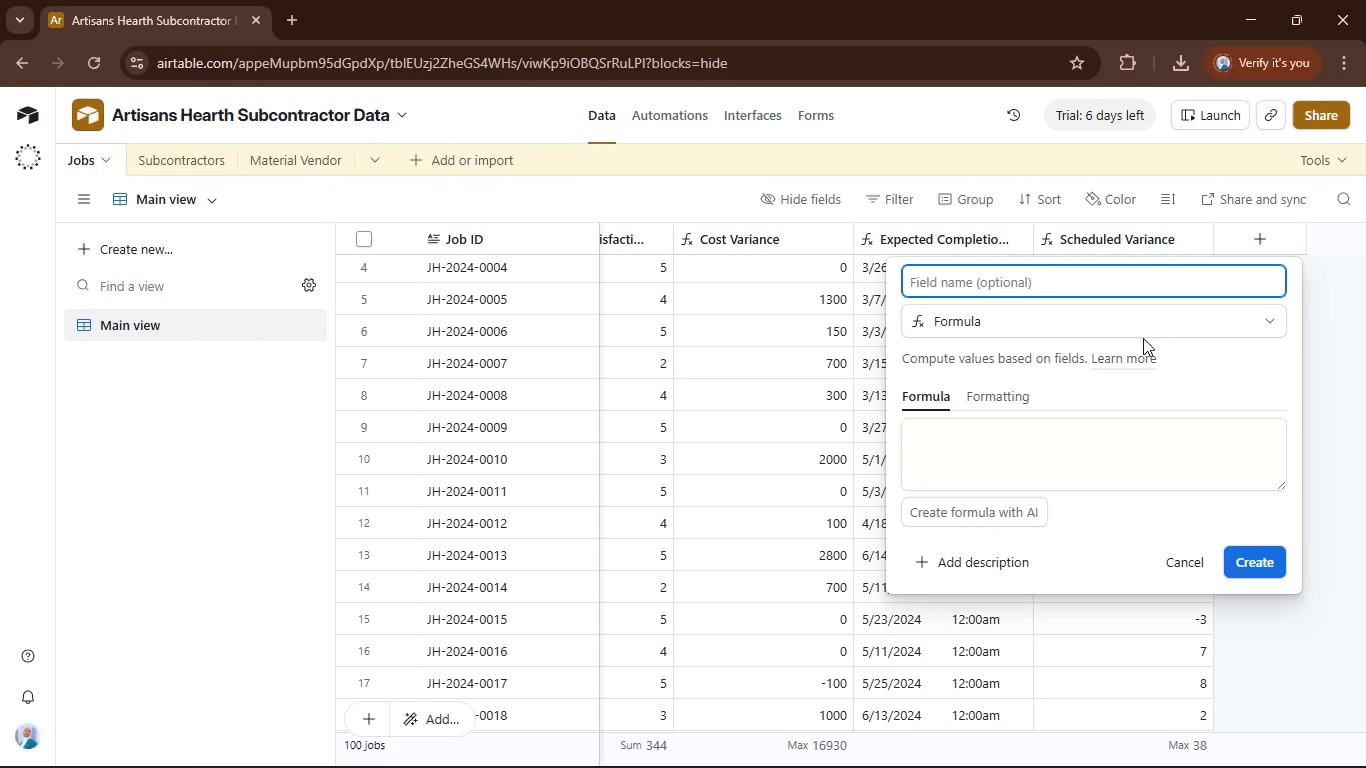 
type(Speed Score)
 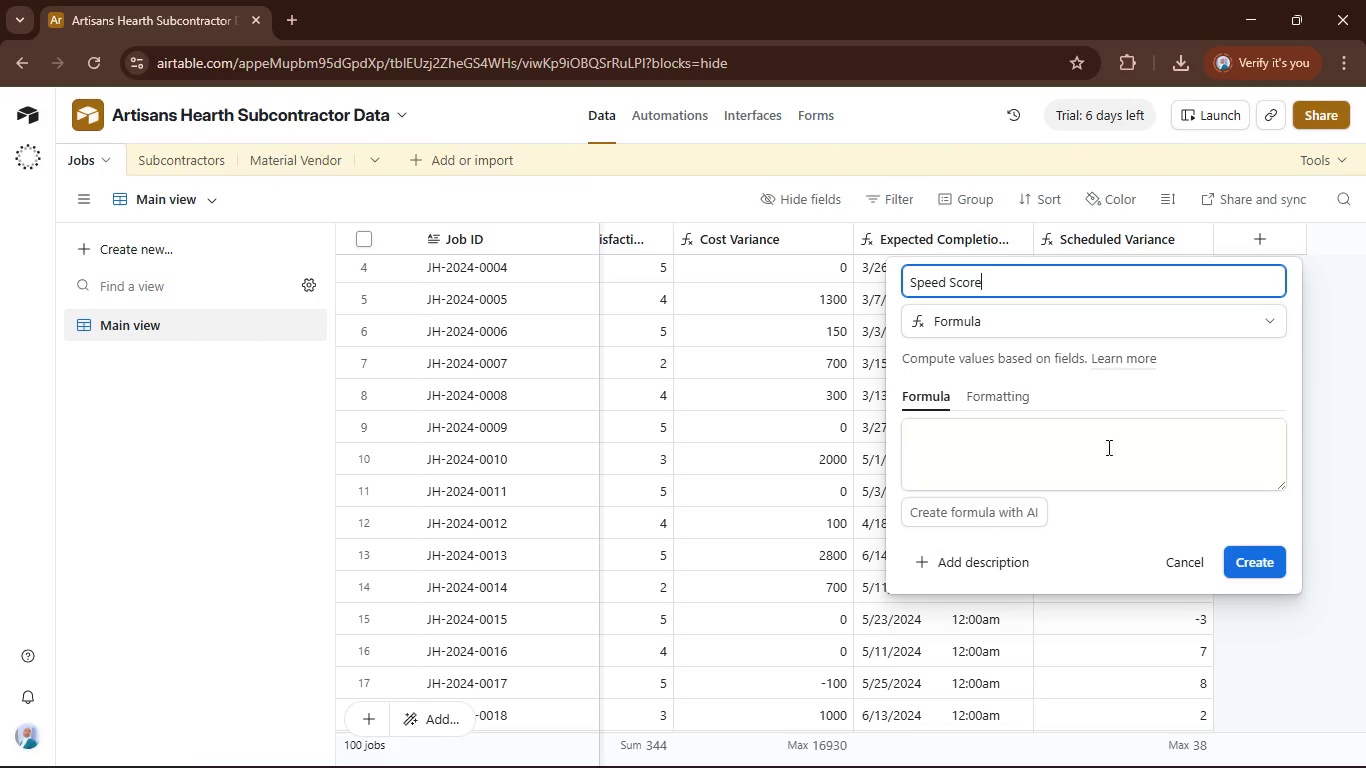 
left_click([1100, 460])
 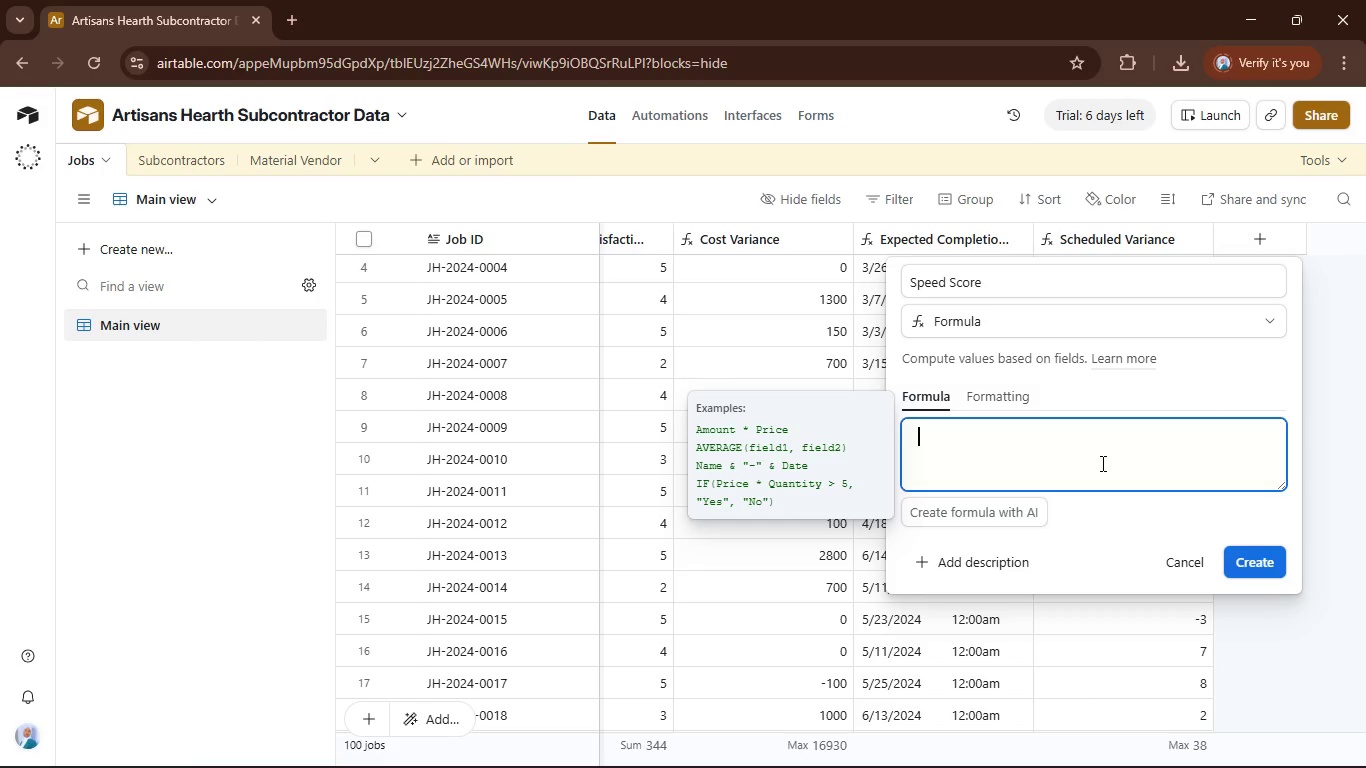 
type(IF)
 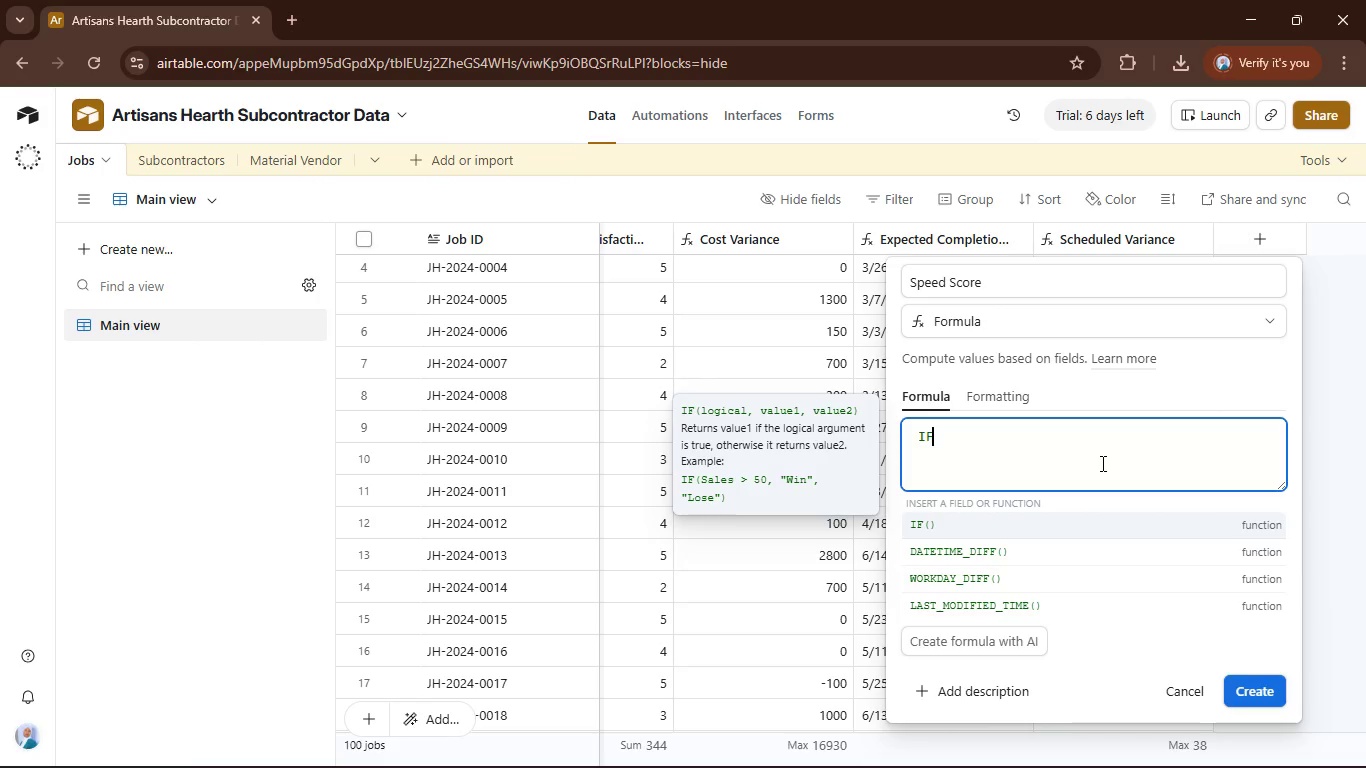 
type(s)
key(Backspace)
type(())
 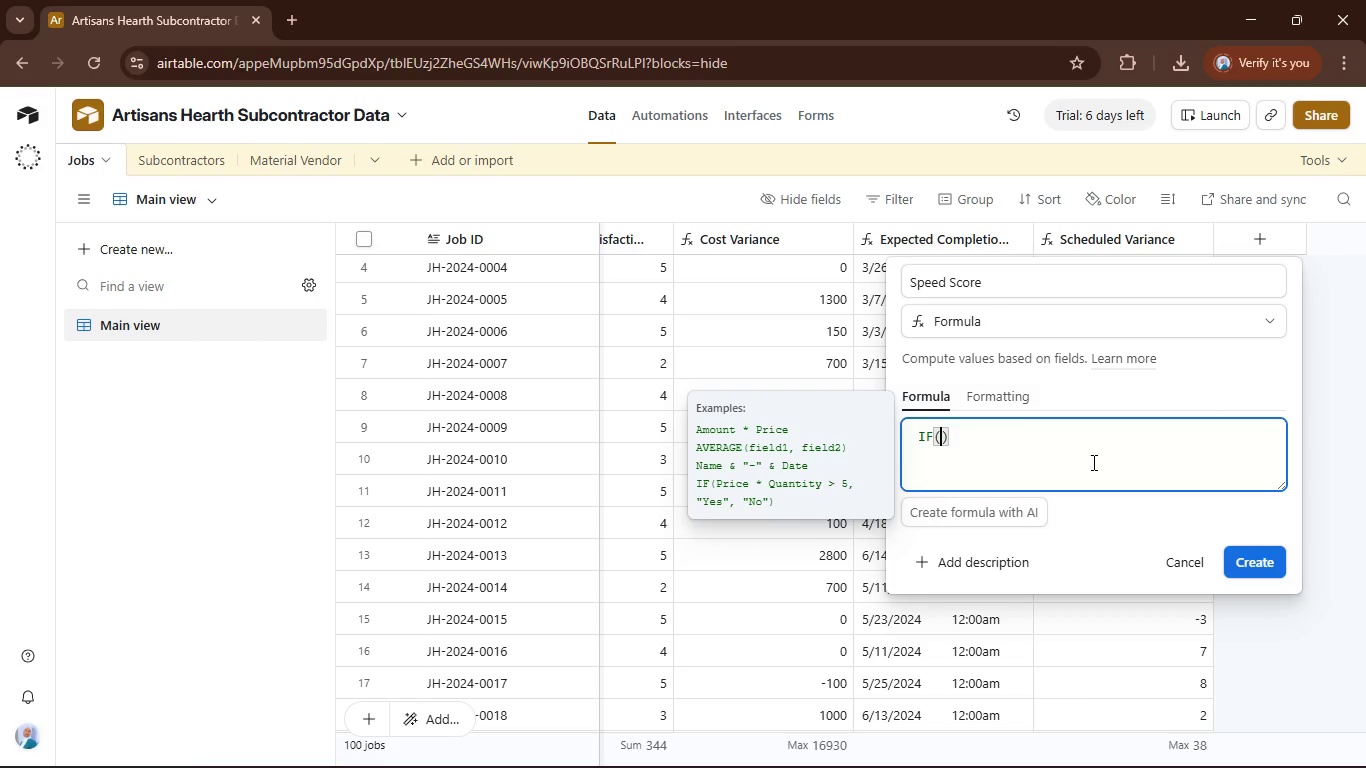 
 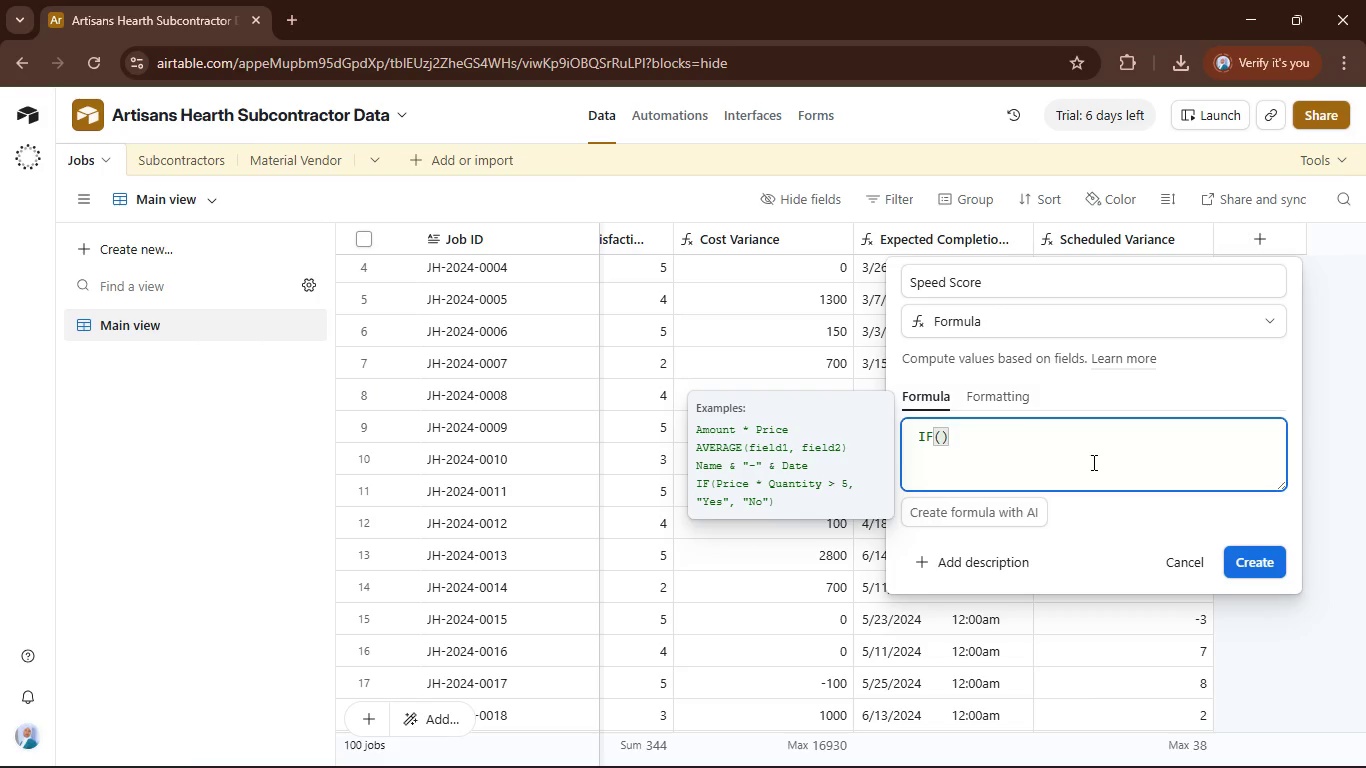 
key(ArrowLeft)
 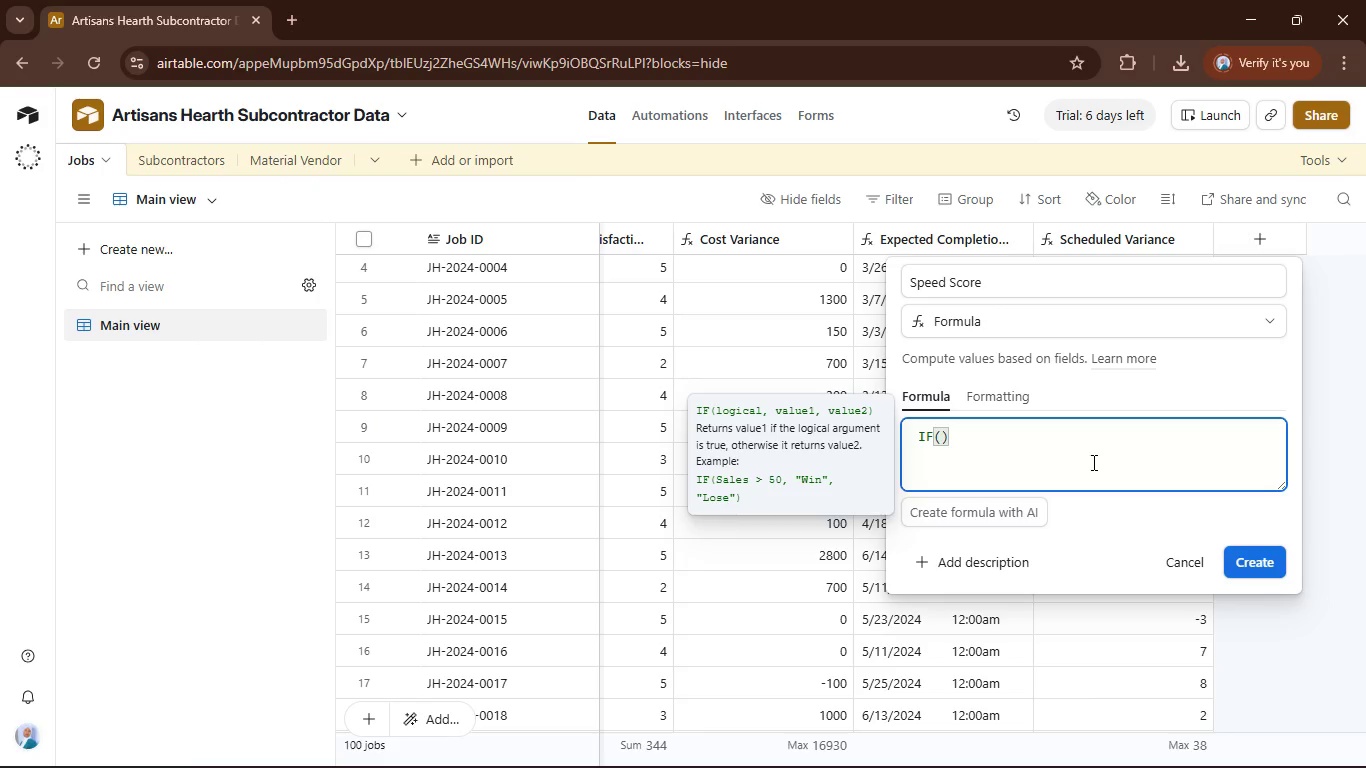 
type(schedule)
 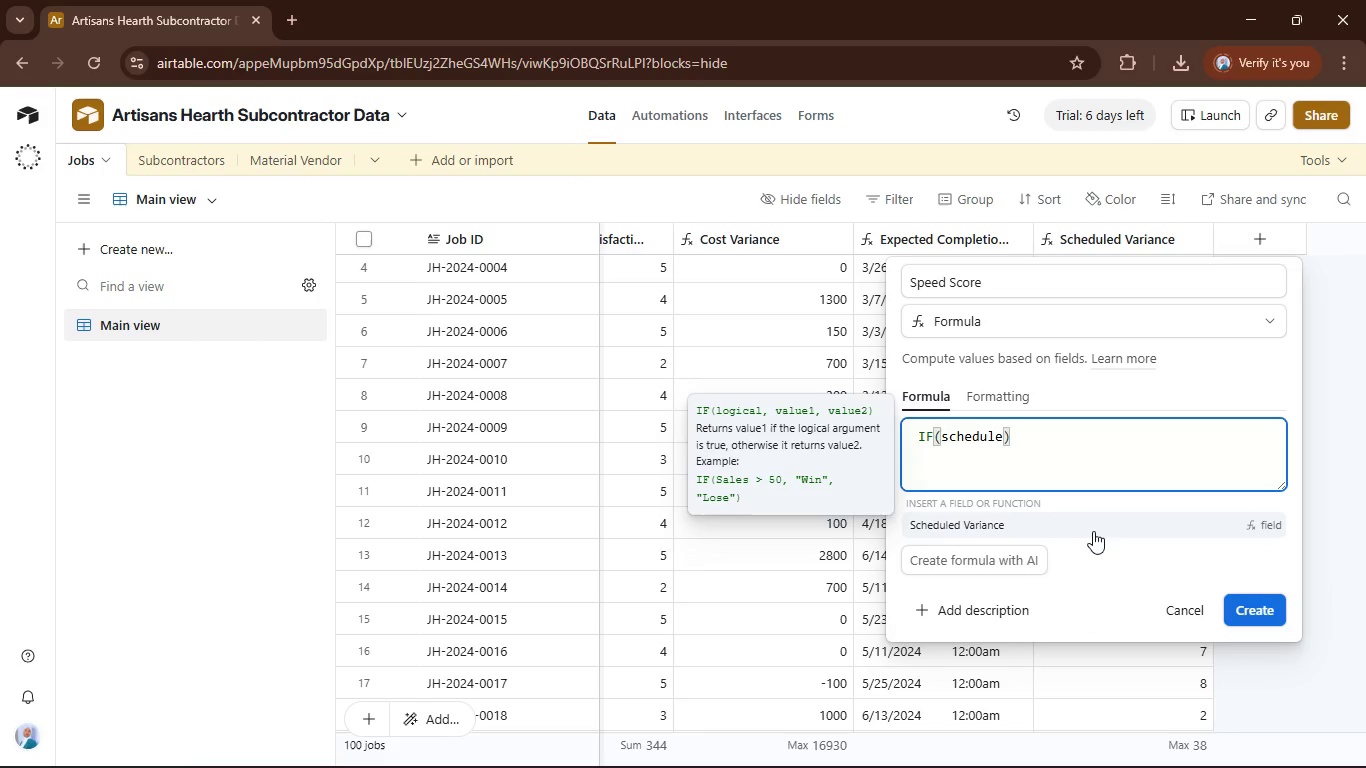 
left_click([1097, 524])
 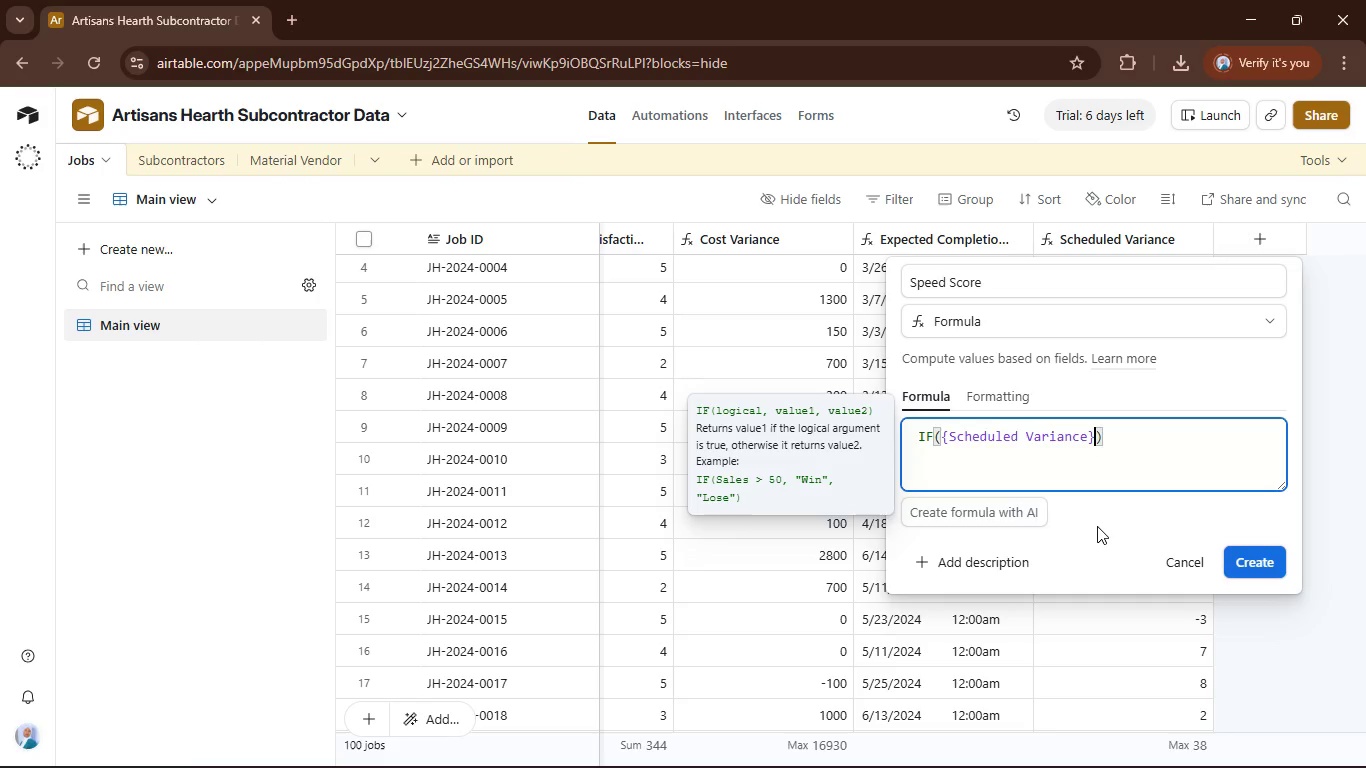 
type(<==)
key(Backspace)
type(0,100,)
 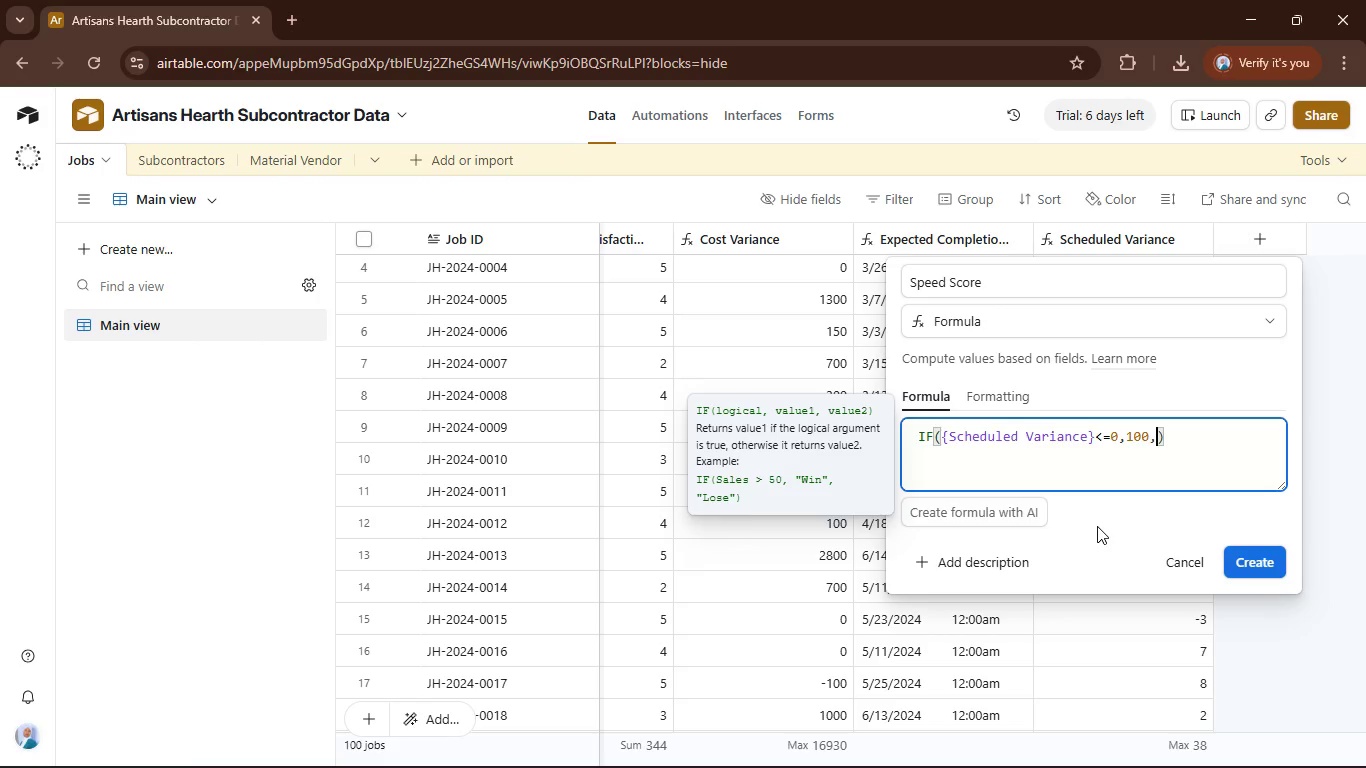 
type(if)
key(Tab)
type())
 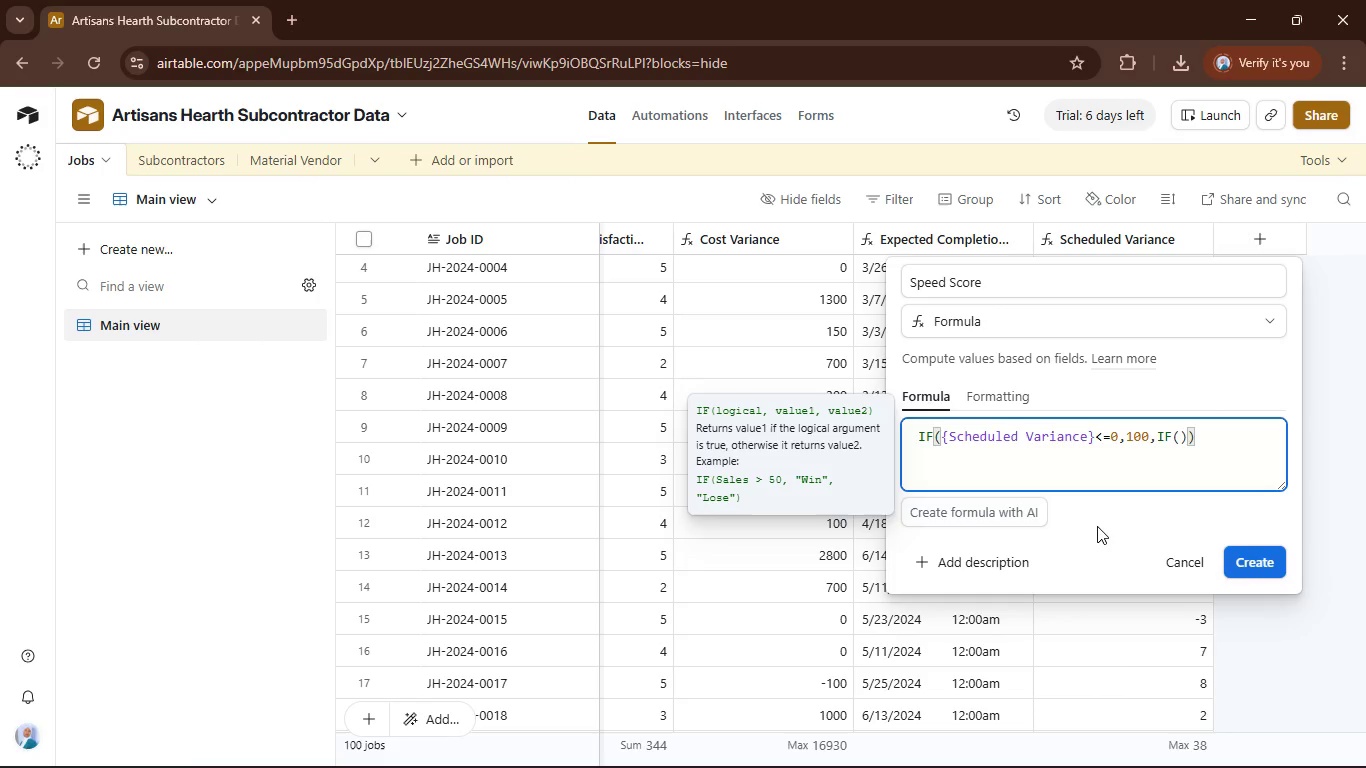 
key(ArrowLeft)
 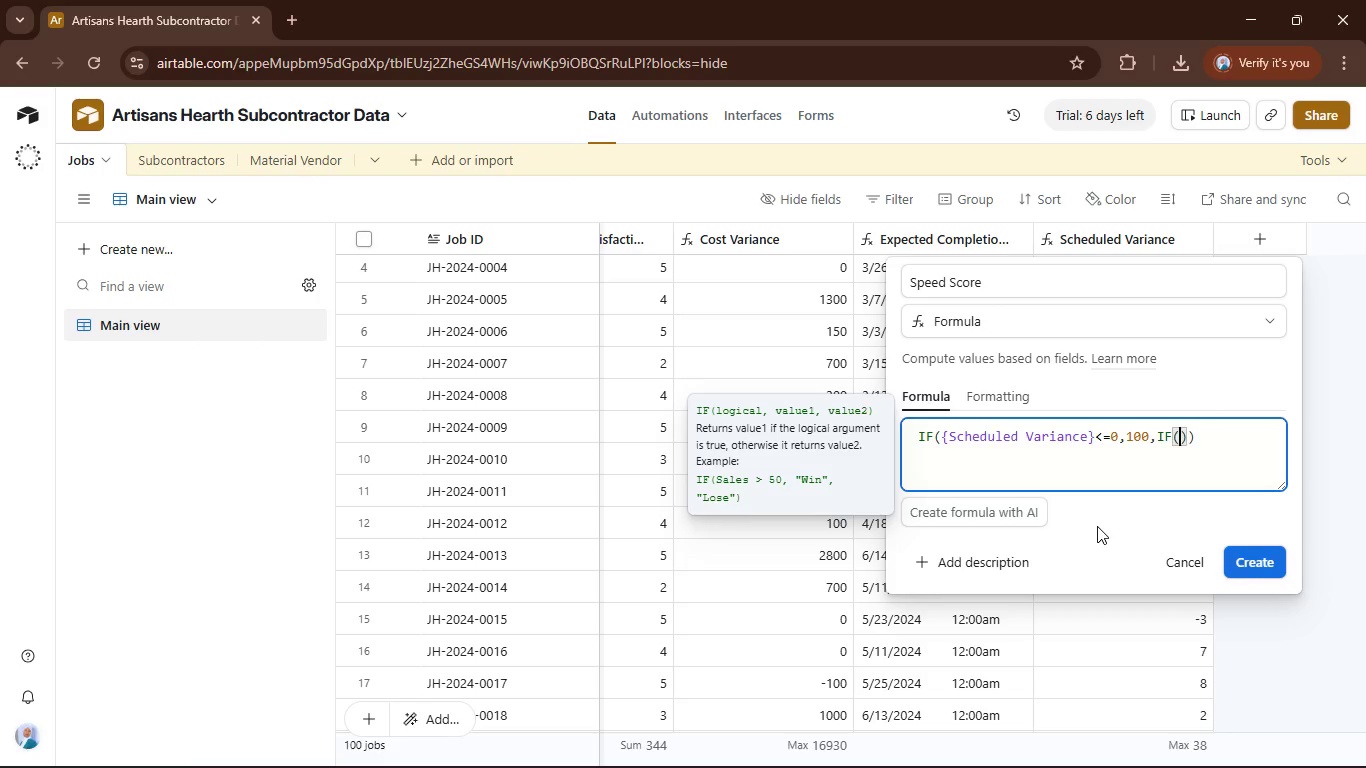 
type(sc)
 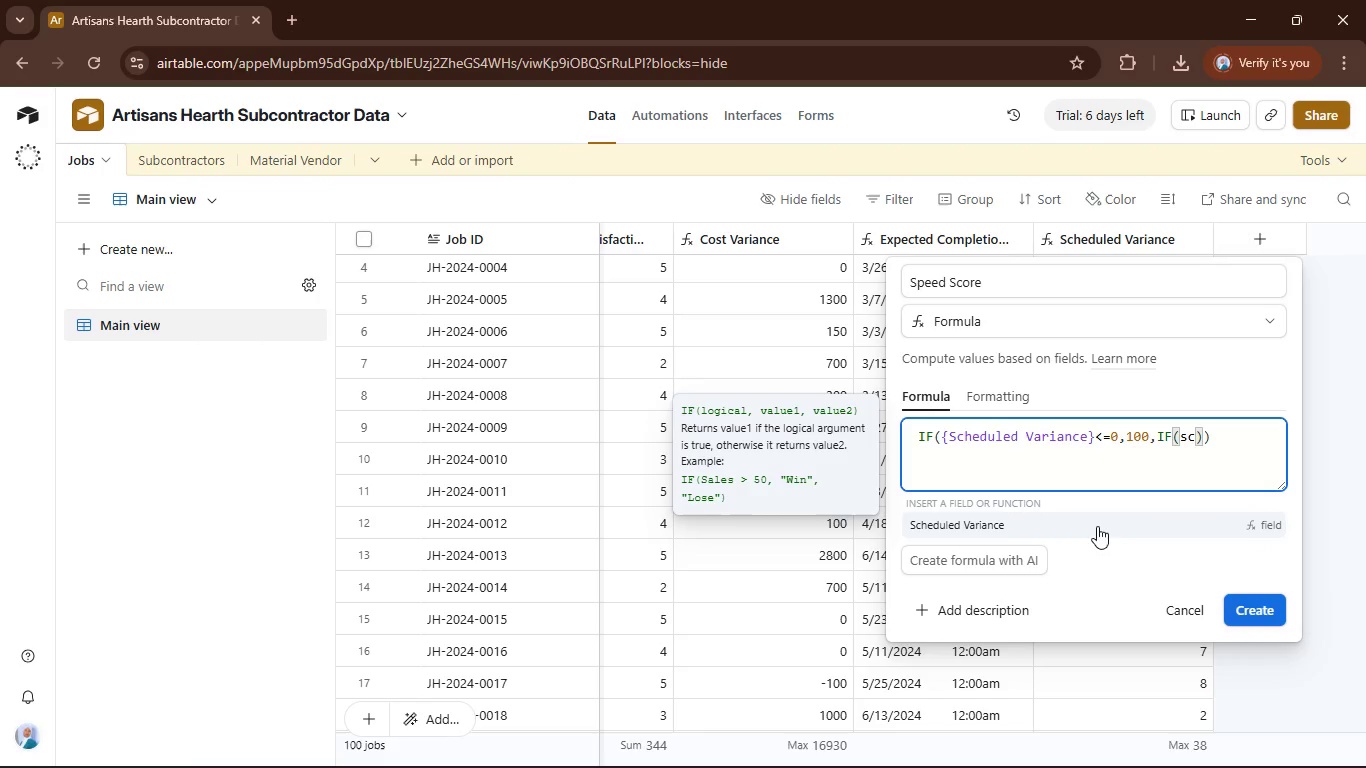 
left_click([1094, 527])
 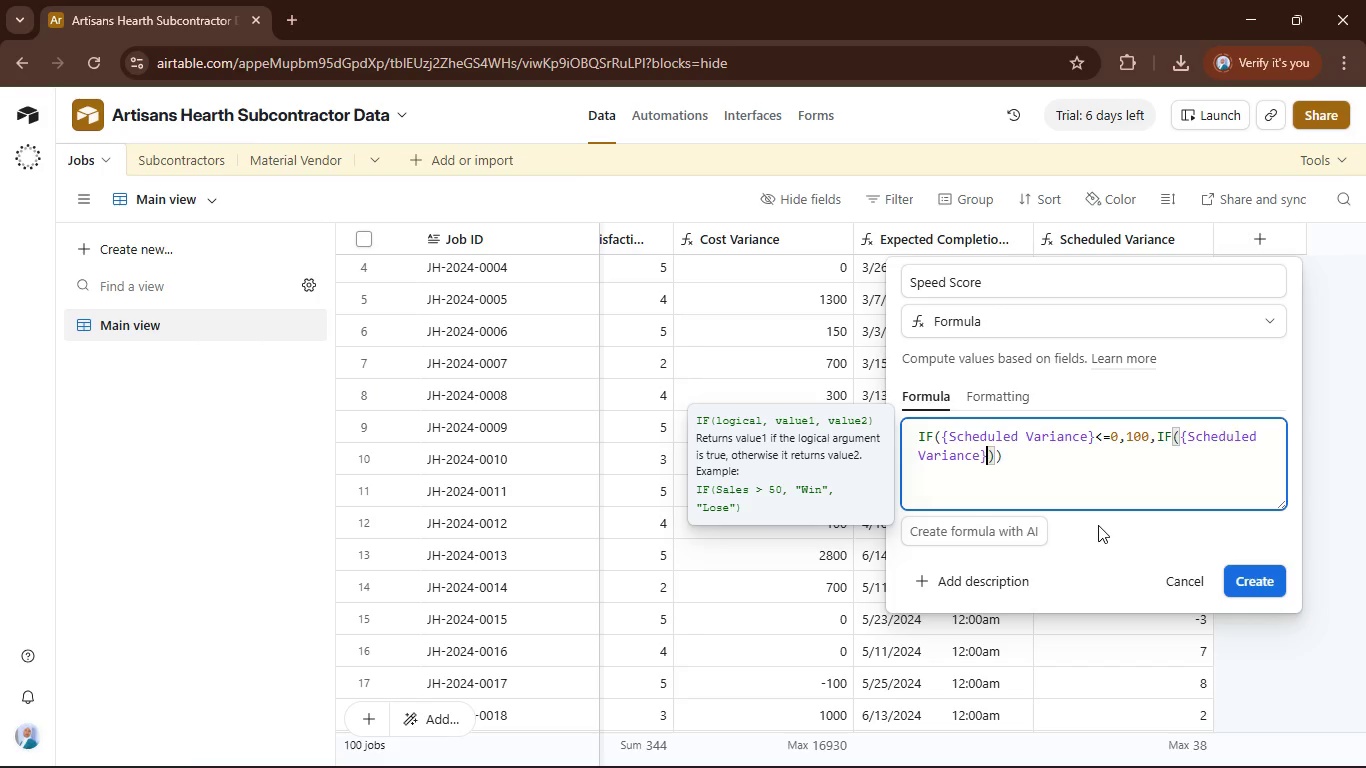 
type(<=2,80,if())
 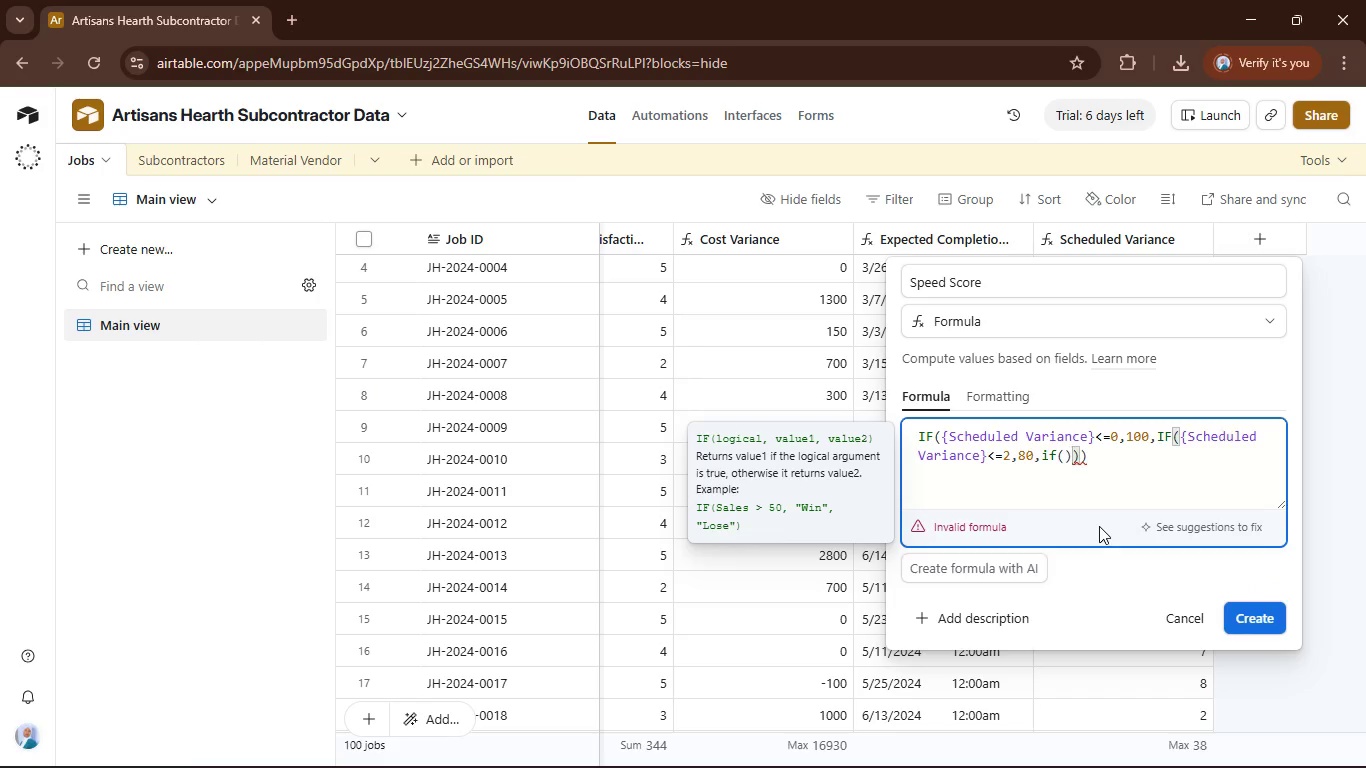 
key(ArrowLeft)
 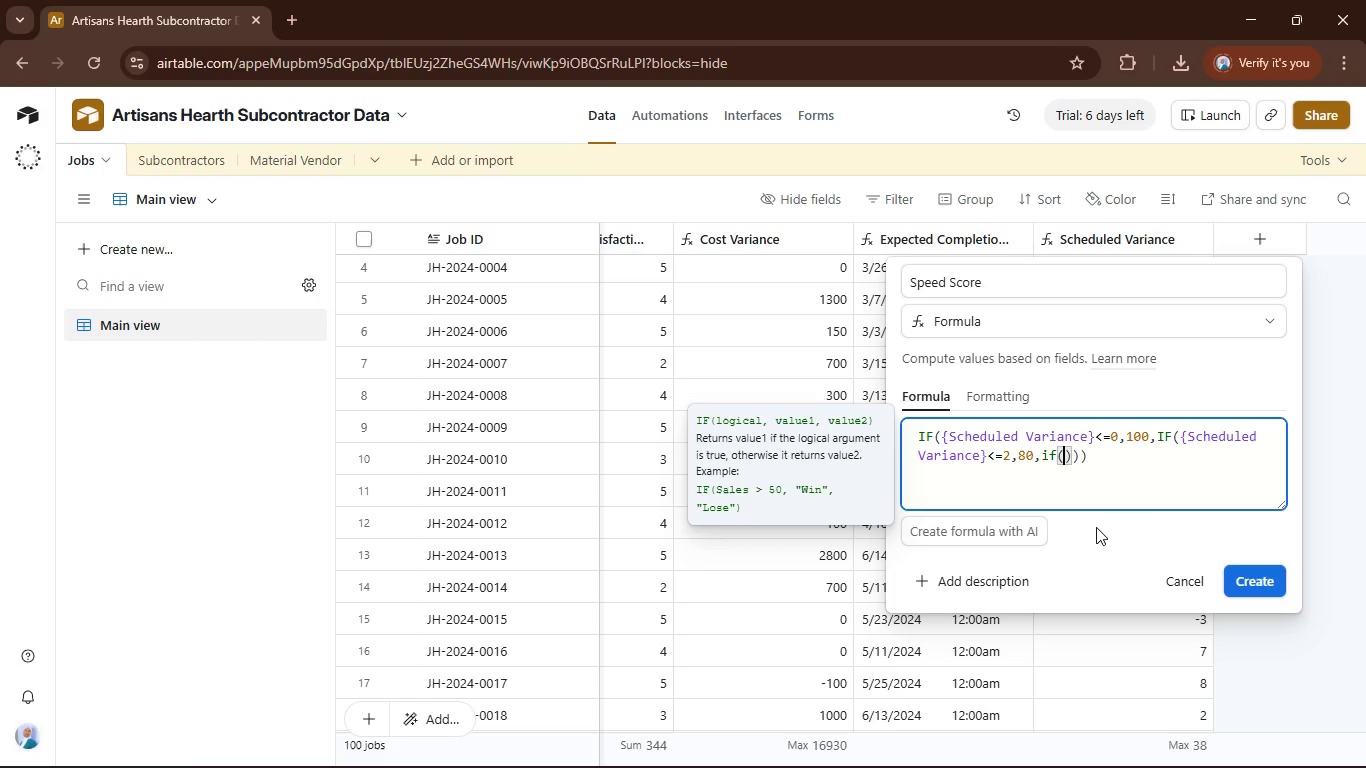 
type(schedule)
key(Tab)
type( <= 5,60,if(s)
key(Backspace)
 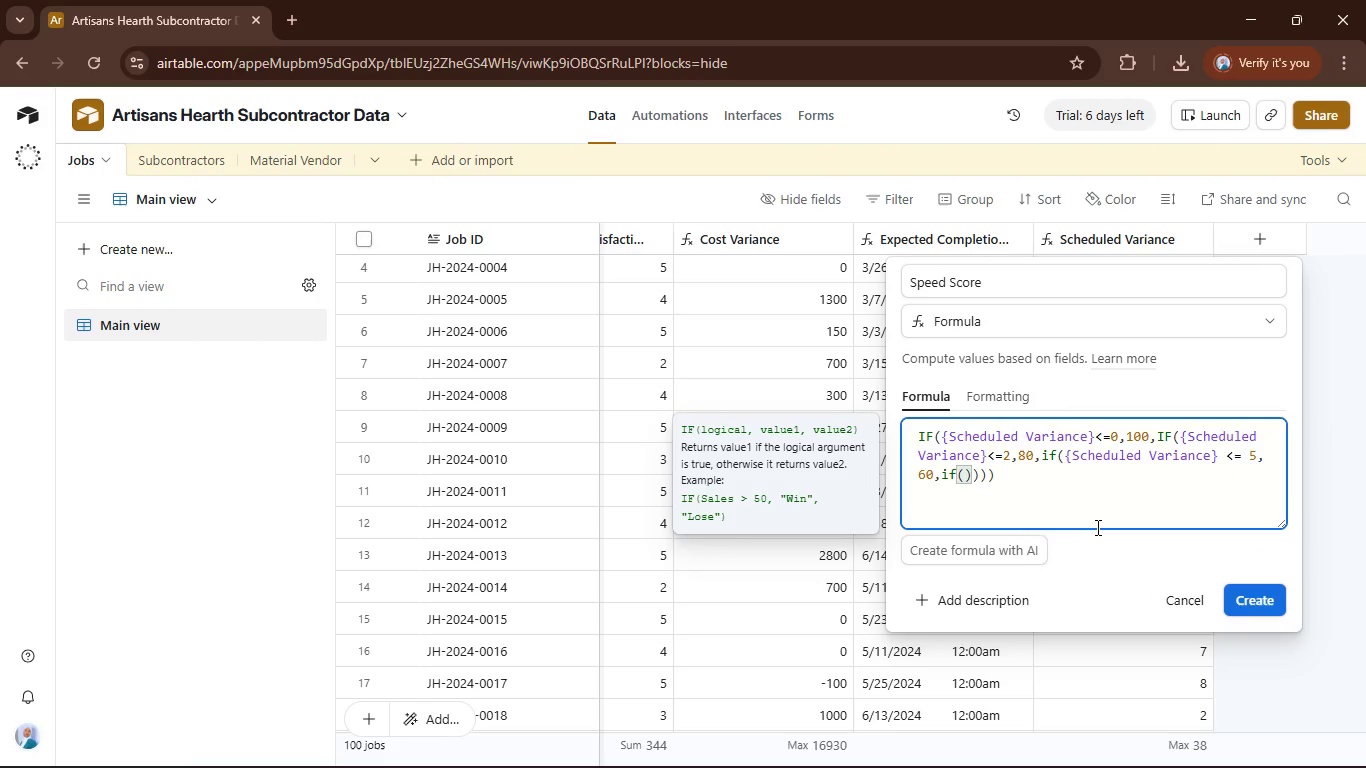 
key(Shift+0)
 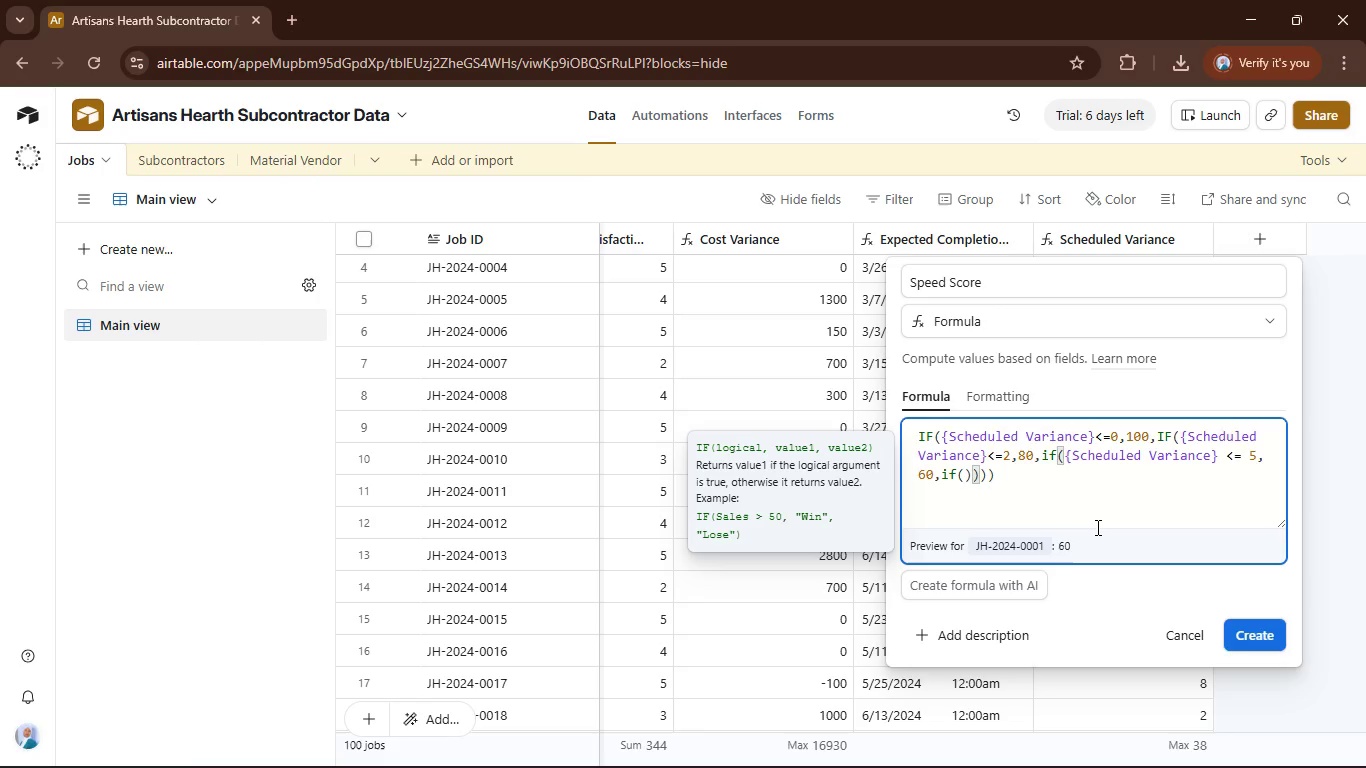 
key(ArrowLeft)
 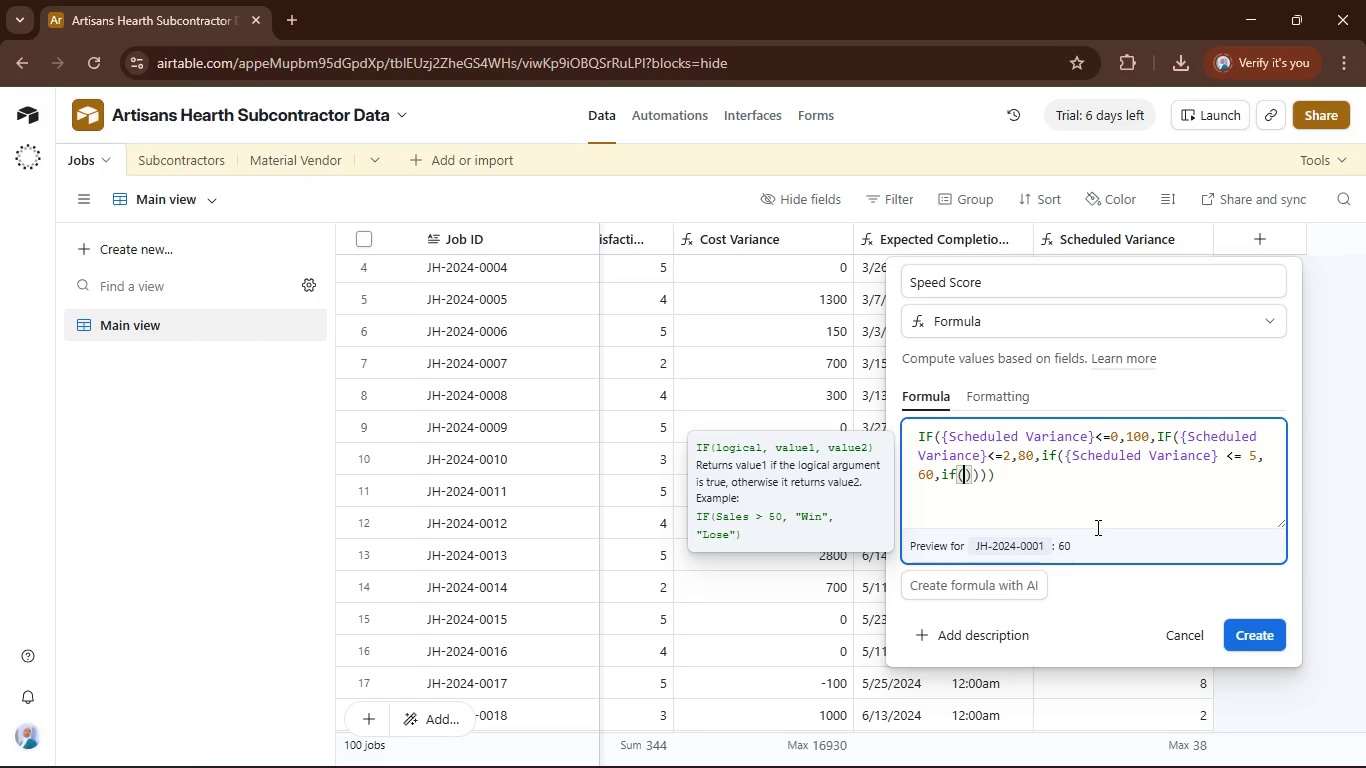 
type(sjce)
key(Backspace)
key(Backspace)
type(h)
key(Backspace)
key(Backspace)
type(che)
key(Tab)
 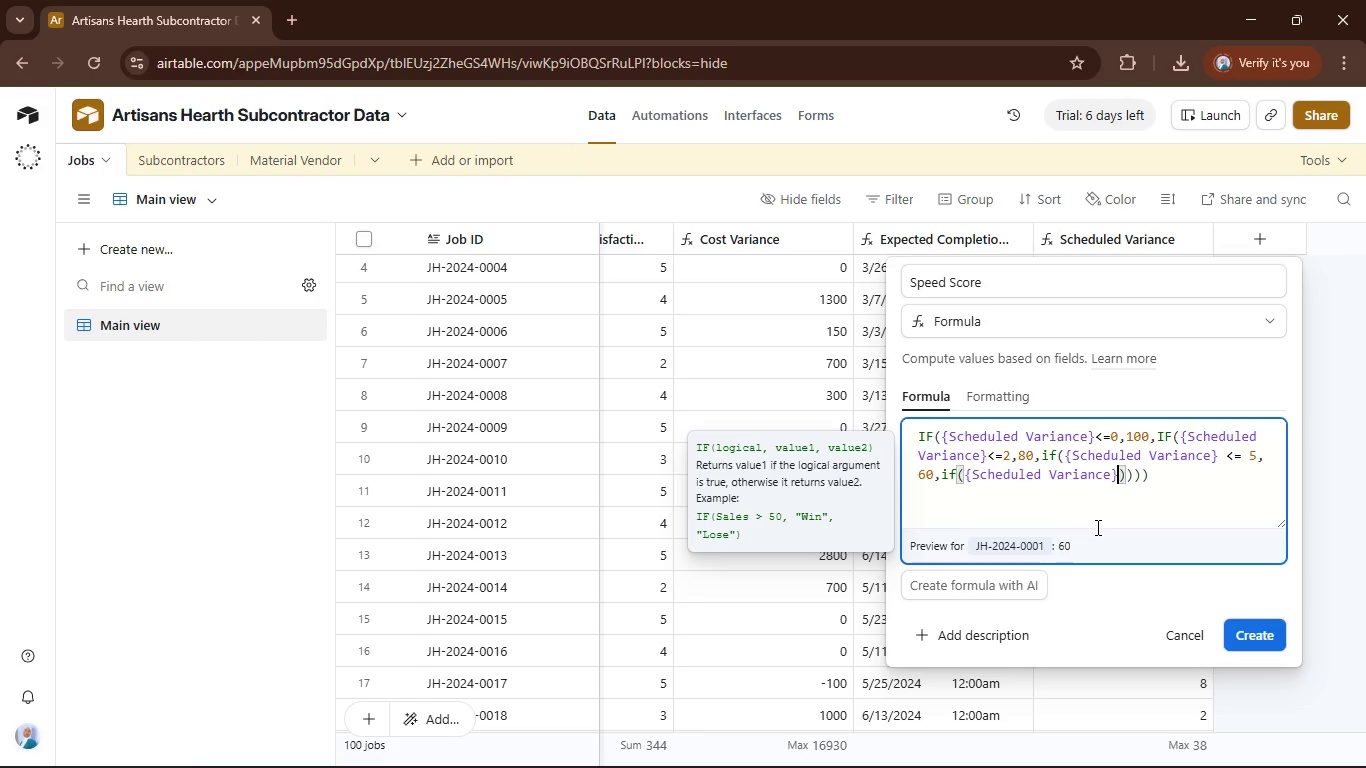 
type(<=10,40,20)
 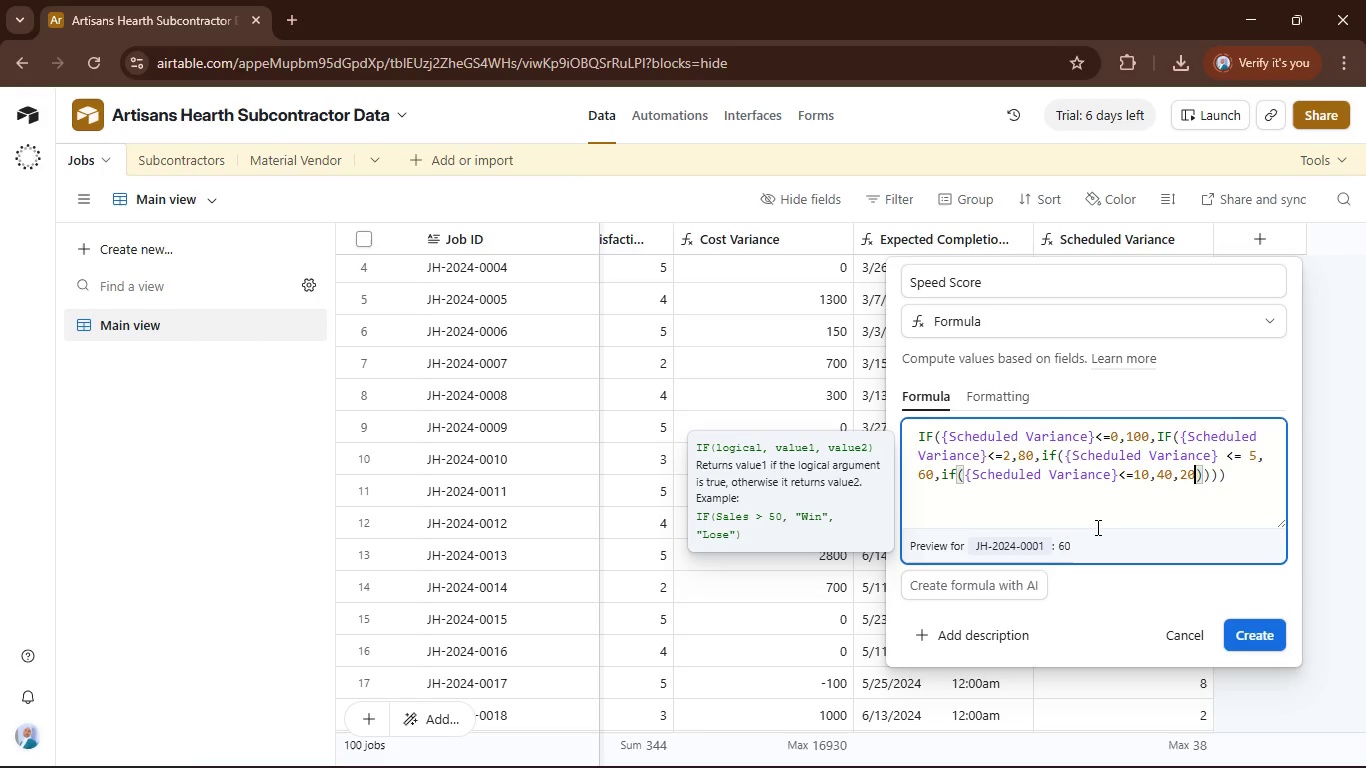 
key(ArrowRight)
 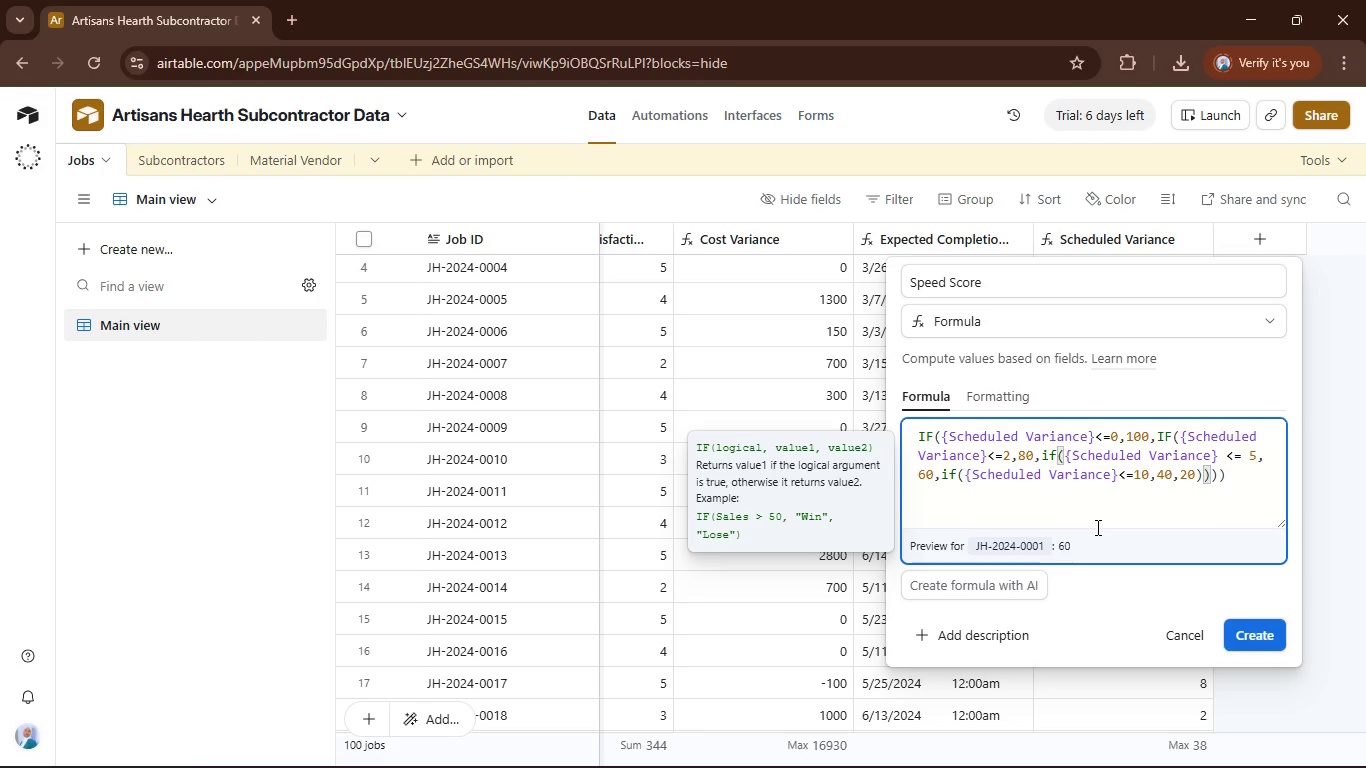 
key(ArrowLeft)
 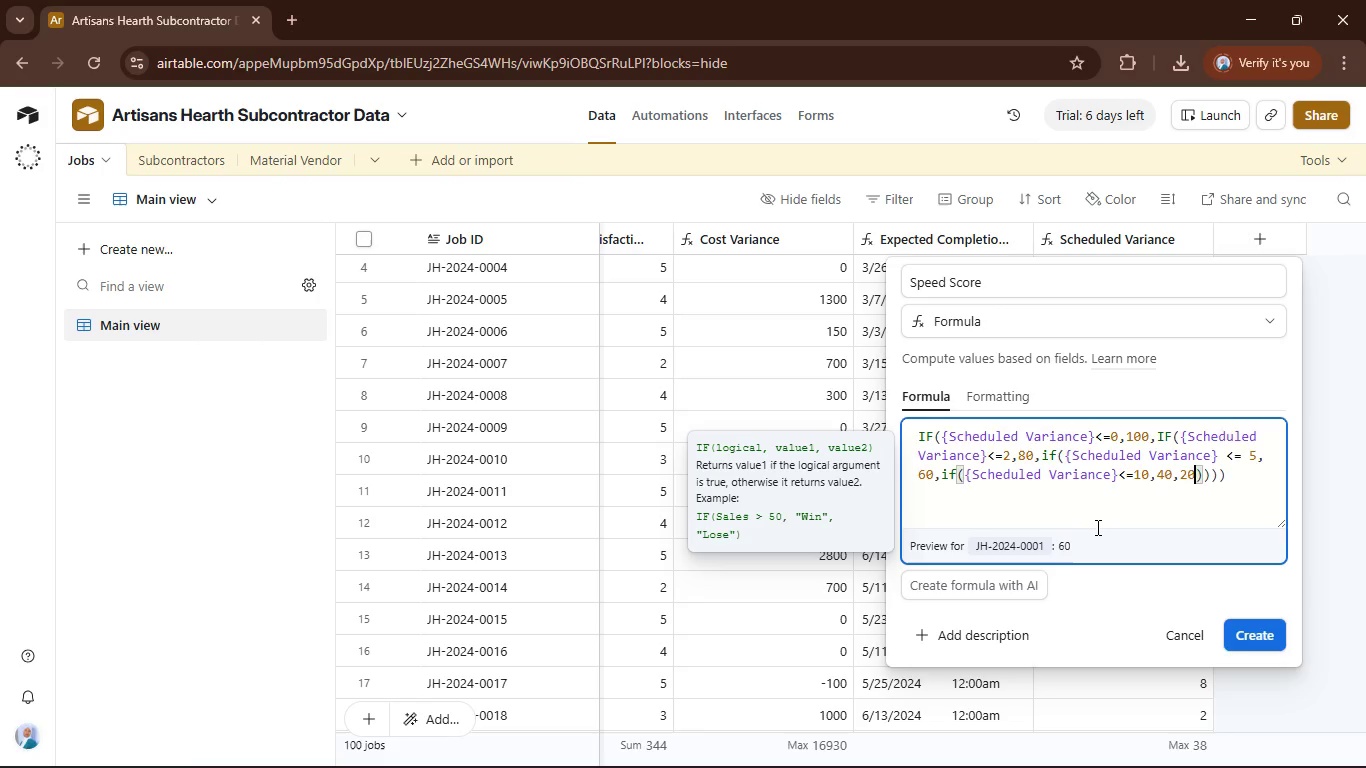 
key(ArrowRight)
 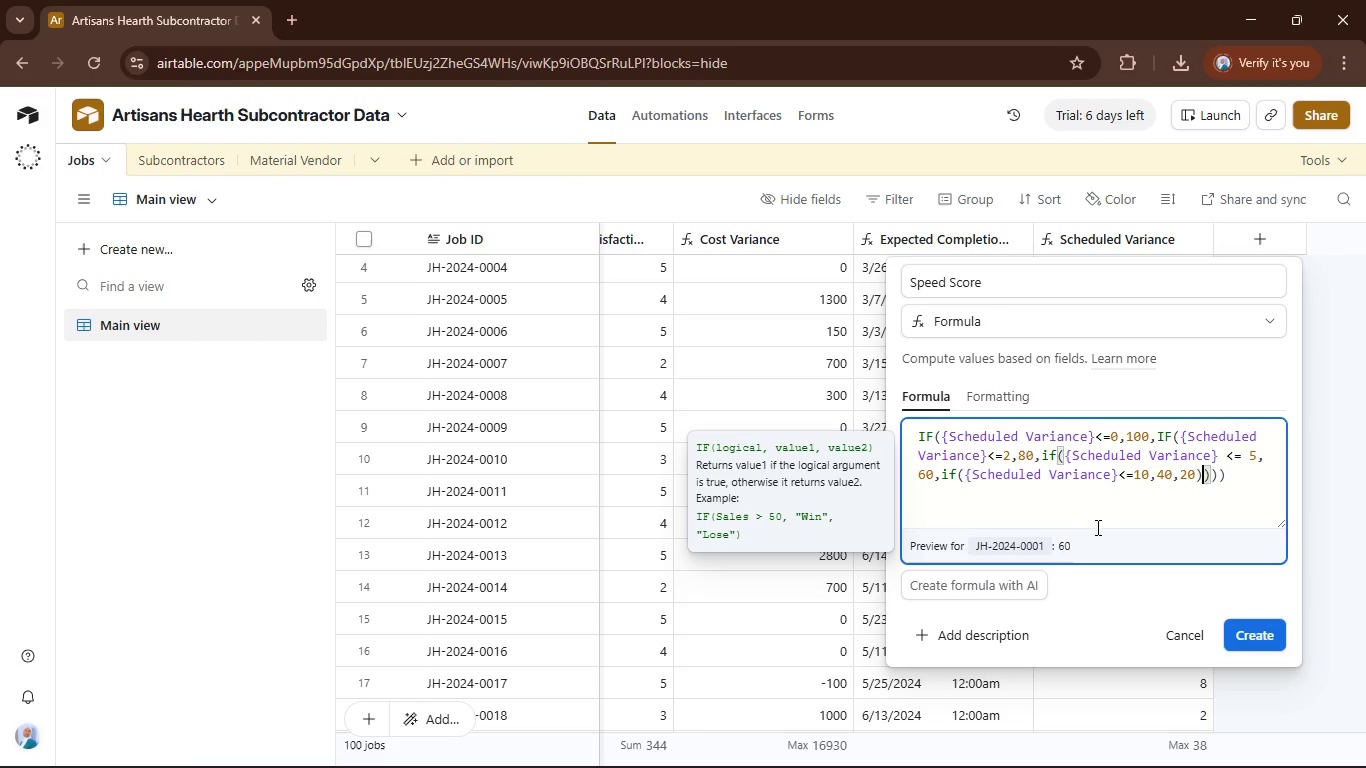 
key(ArrowRight)
 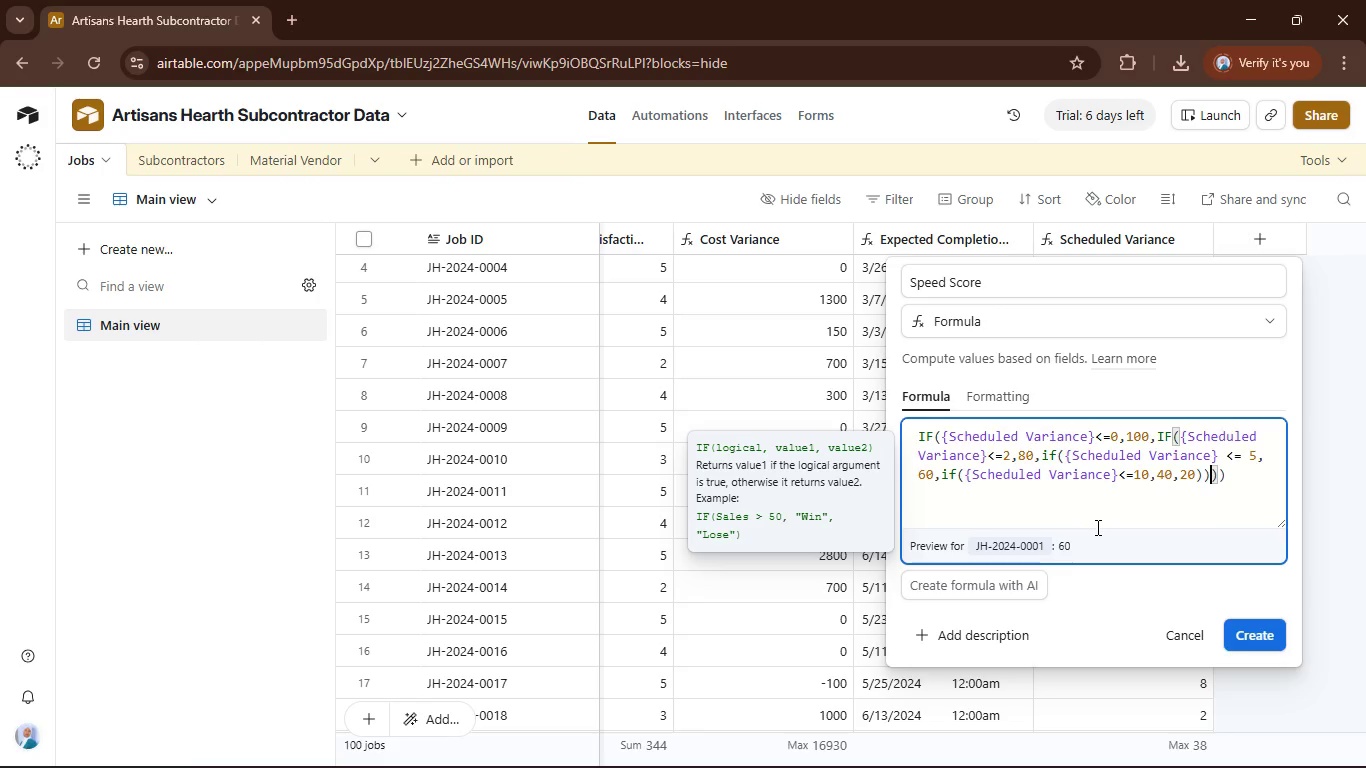 
key(ArrowRight)
 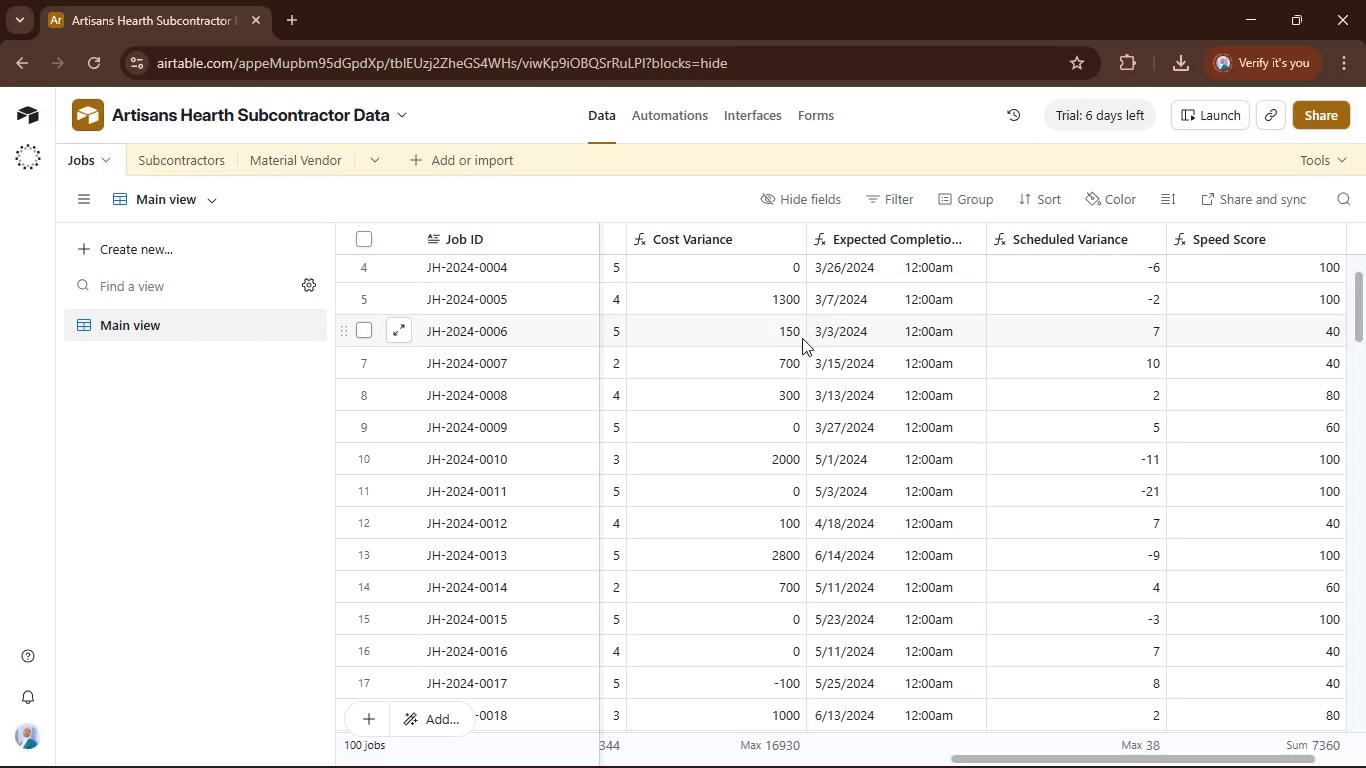 
wait(23.86)
 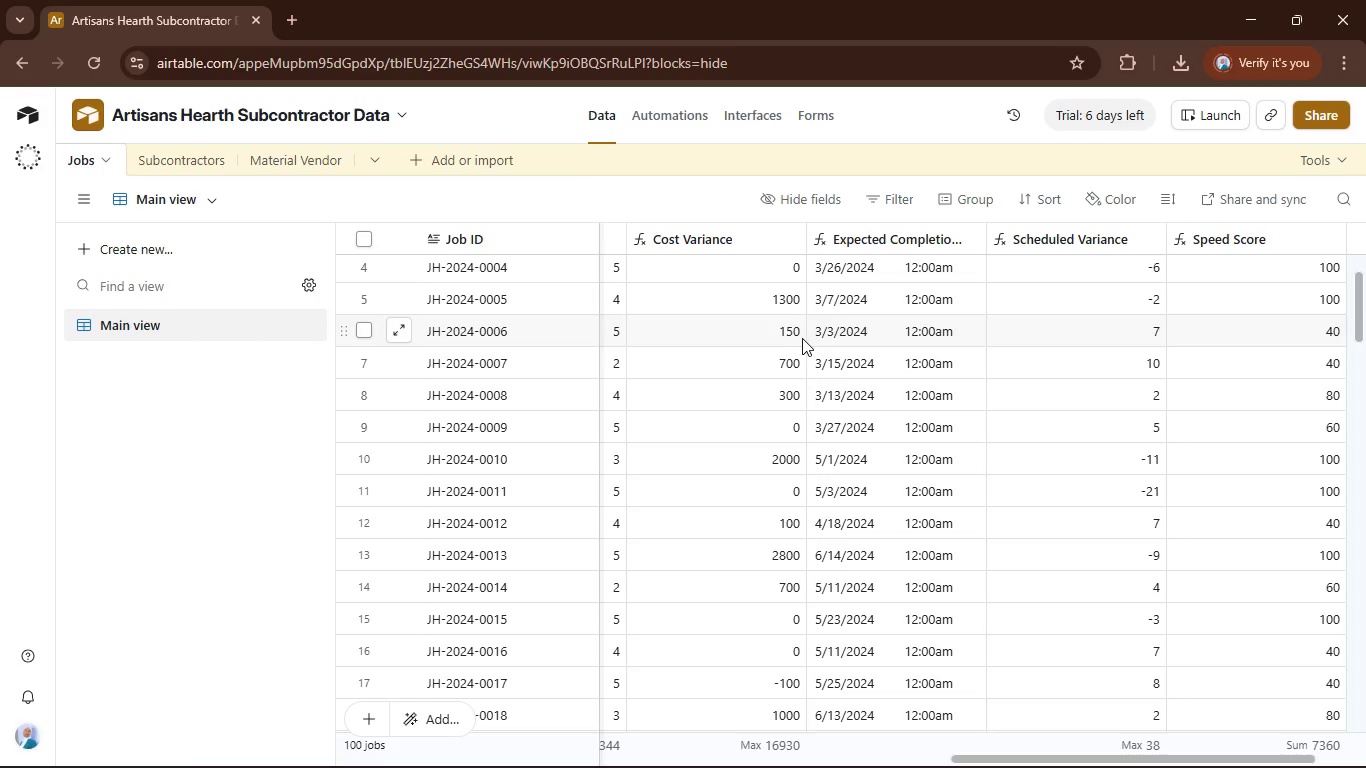 
scroll: coordinate [773, 348], scroll_direction: down, amount: 2.0
 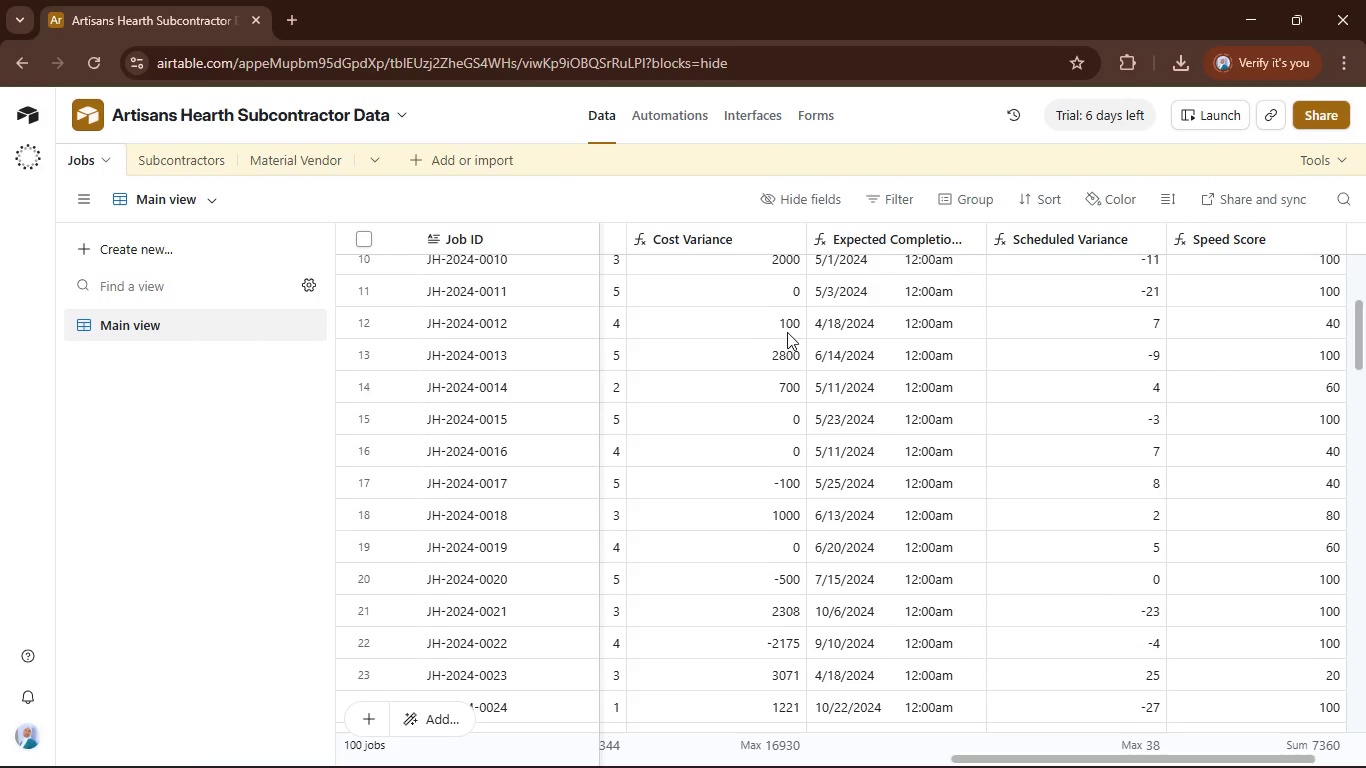 
scroll: coordinate [789, 331], scroll_direction: up, amount: 8.0
 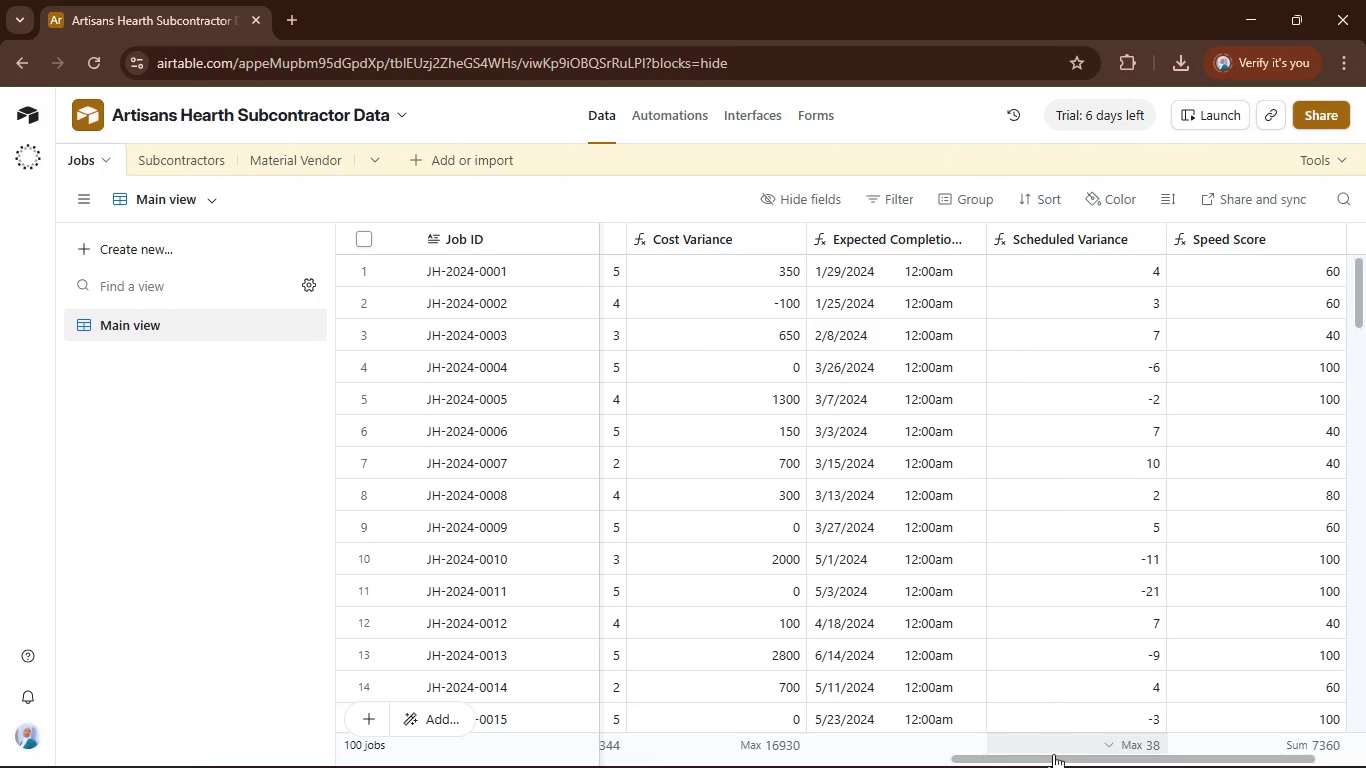 
left_click_drag(start_coordinate=[1051, 756], to_coordinate=[1244, 717])
 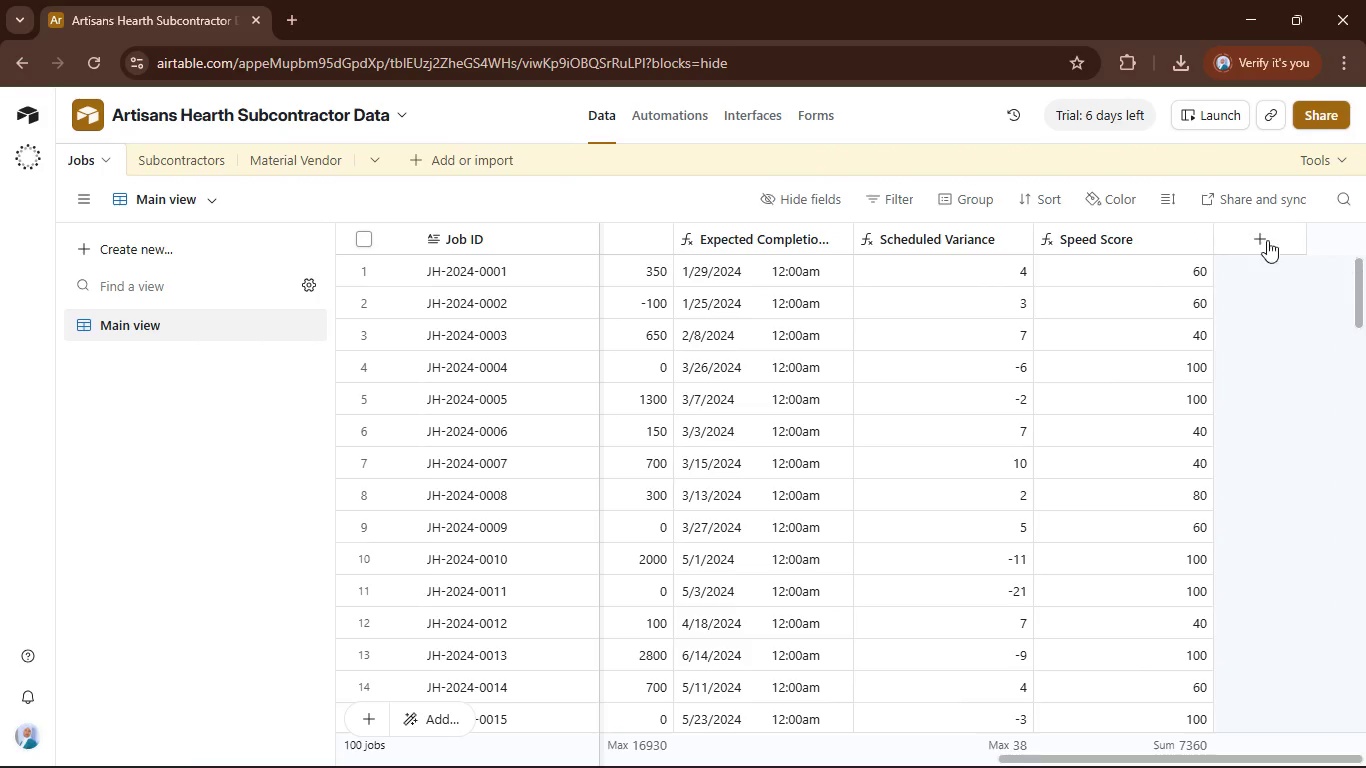 
left_click([1254, 240])
 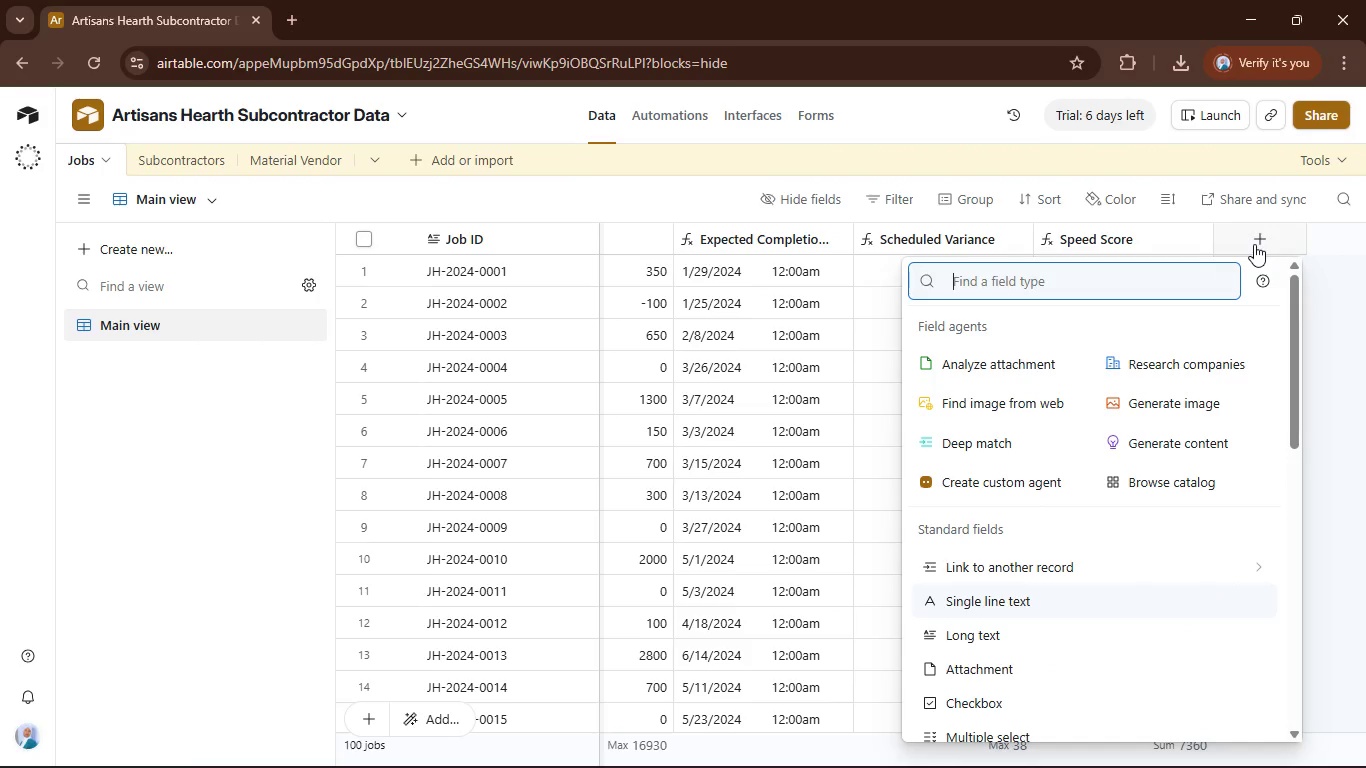 
type(for)
key(Tab)
 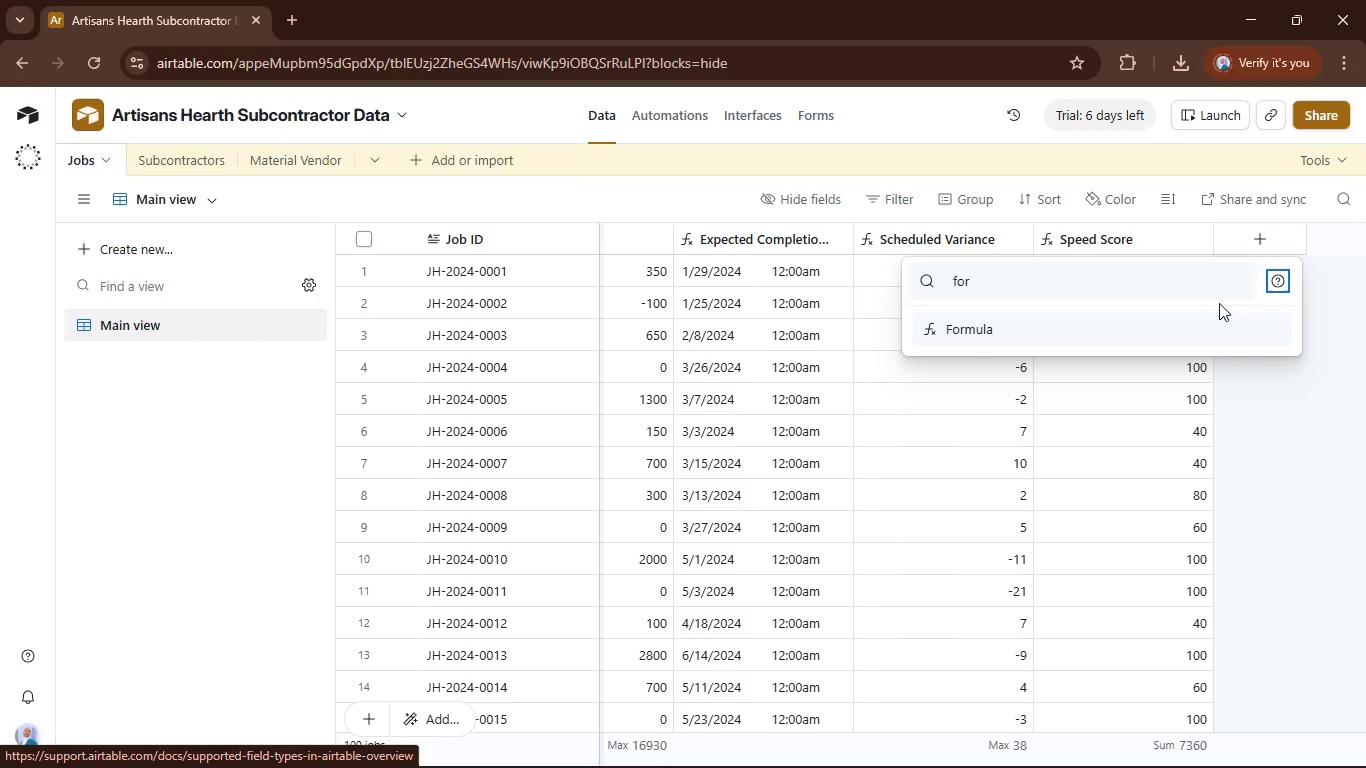 
left_click([1216, 313])
 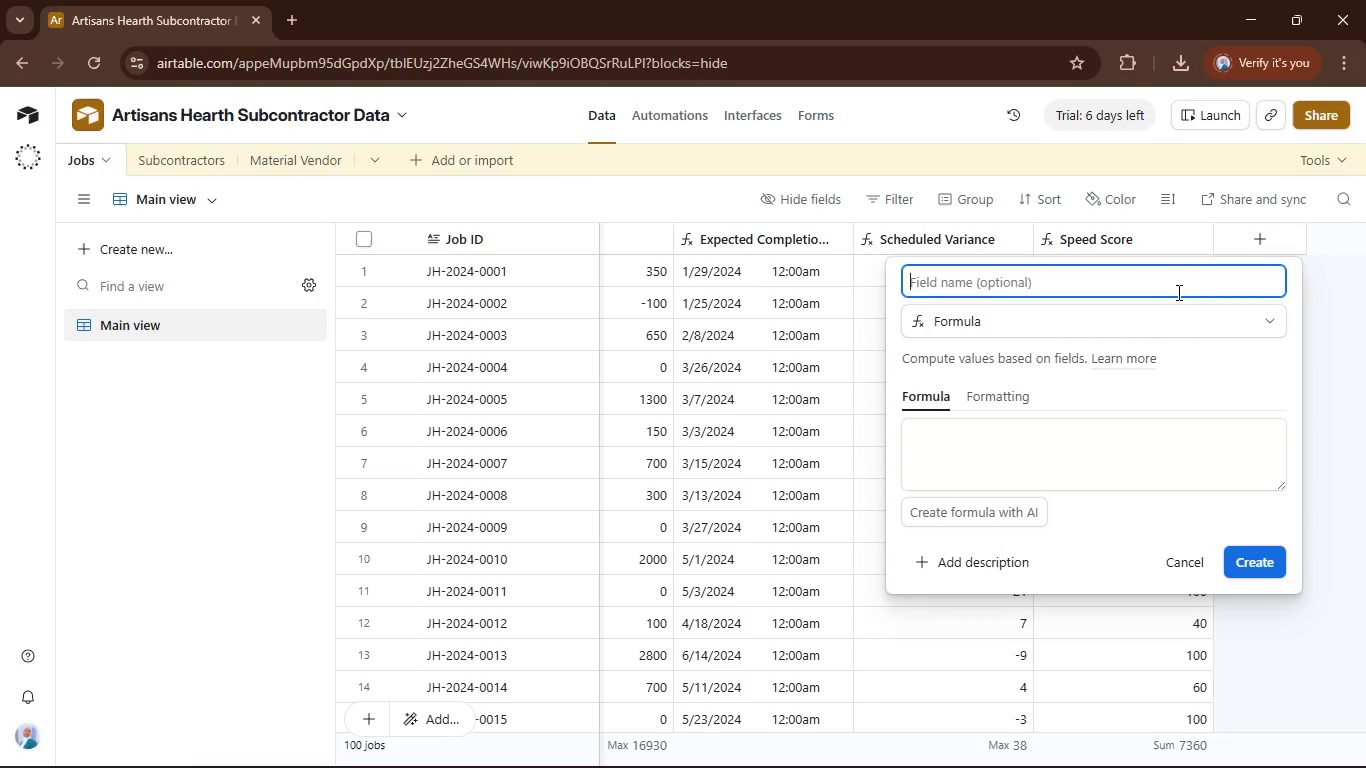 
left_click([1175, 290])
 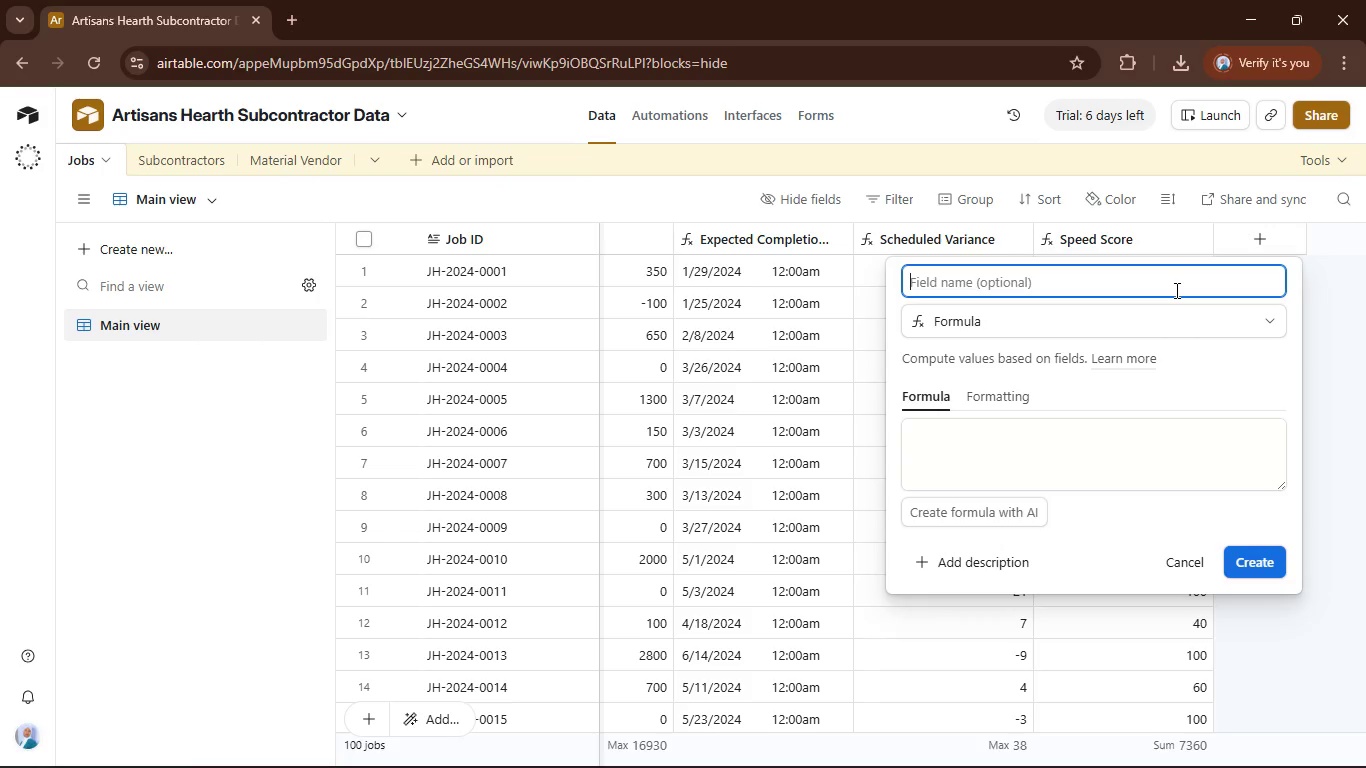 
type(Cost Variance Score)
 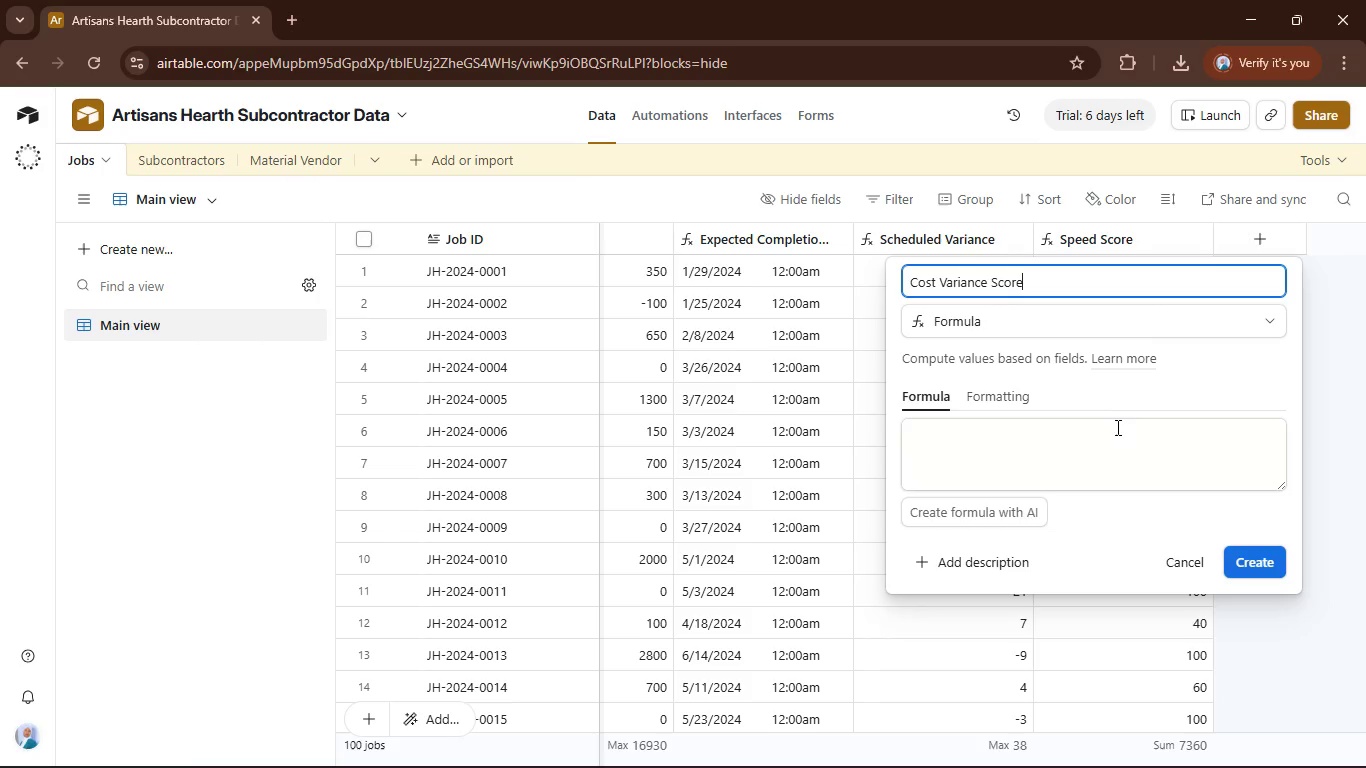 
left_click([1115, 430])
 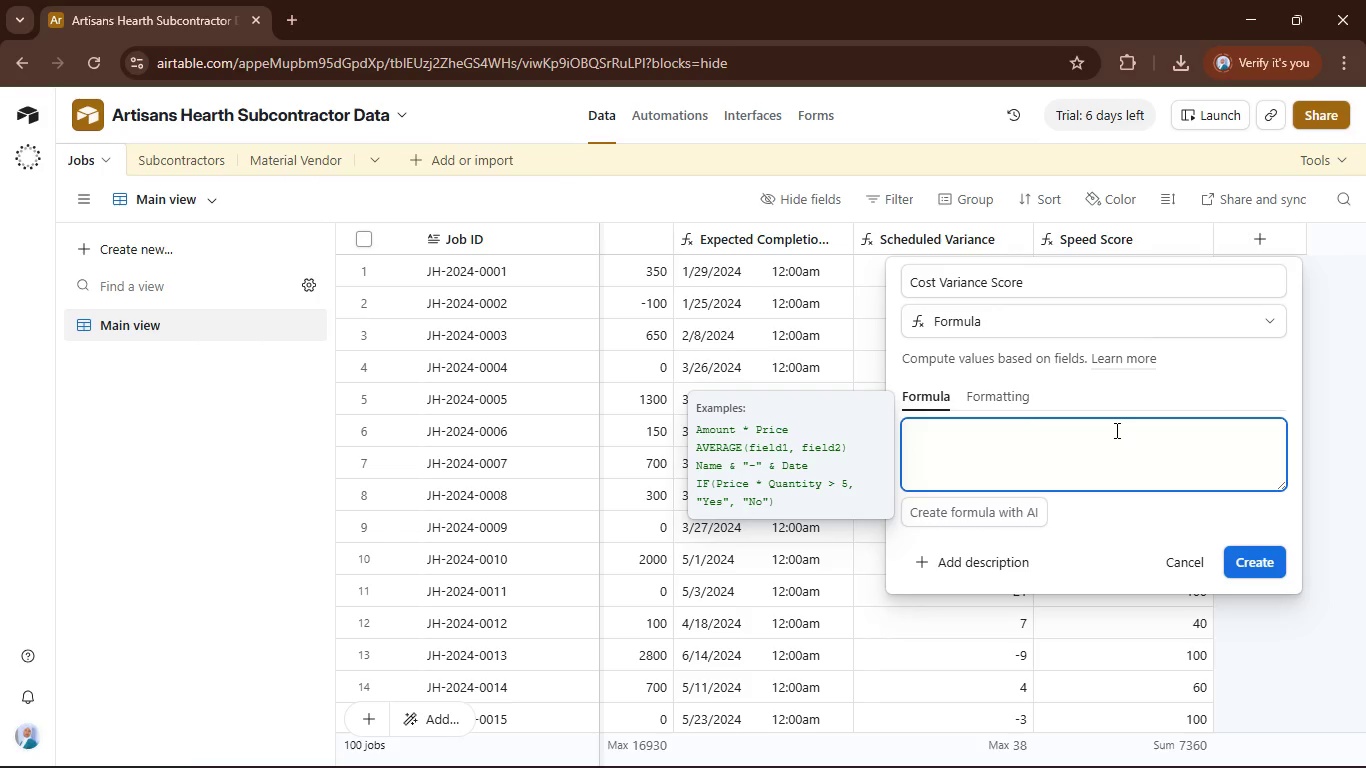 
type(if)
key(Tab)
 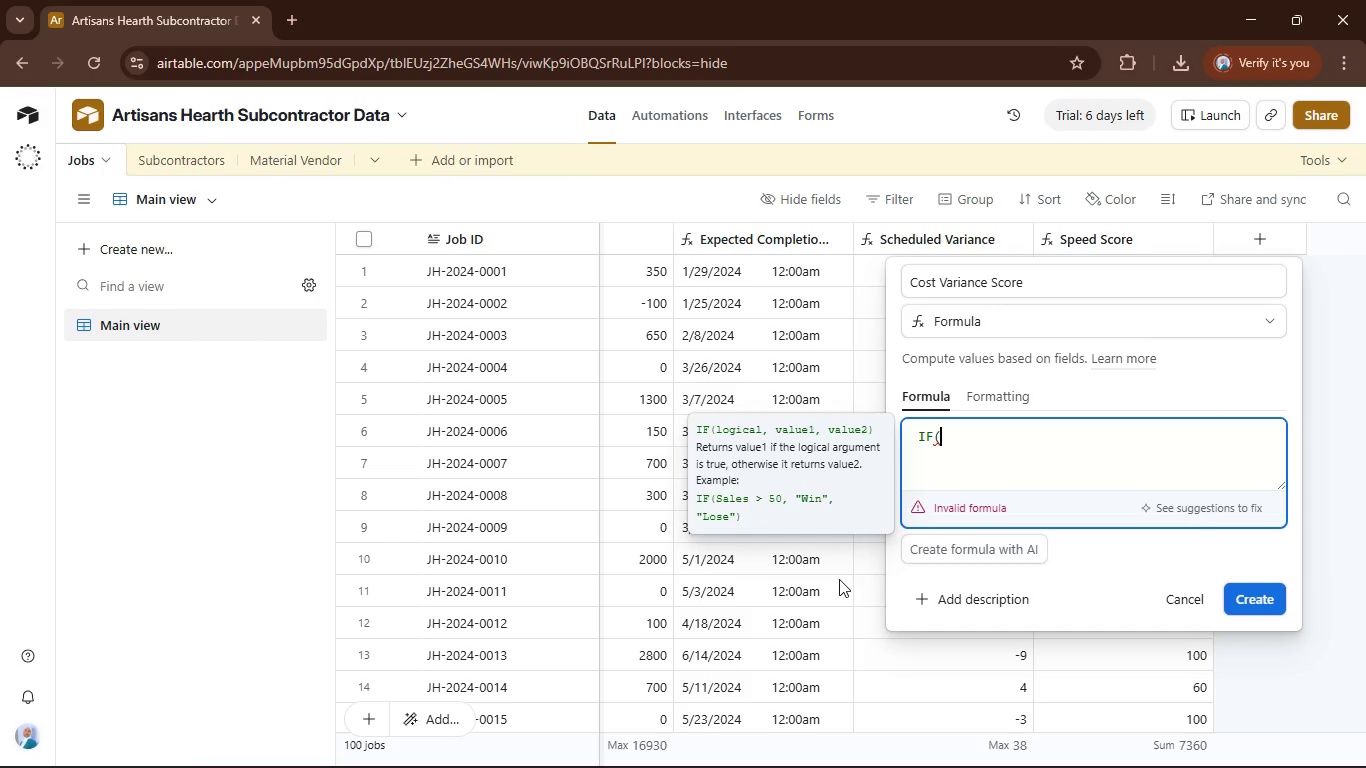 
key(Shift+Comma)
 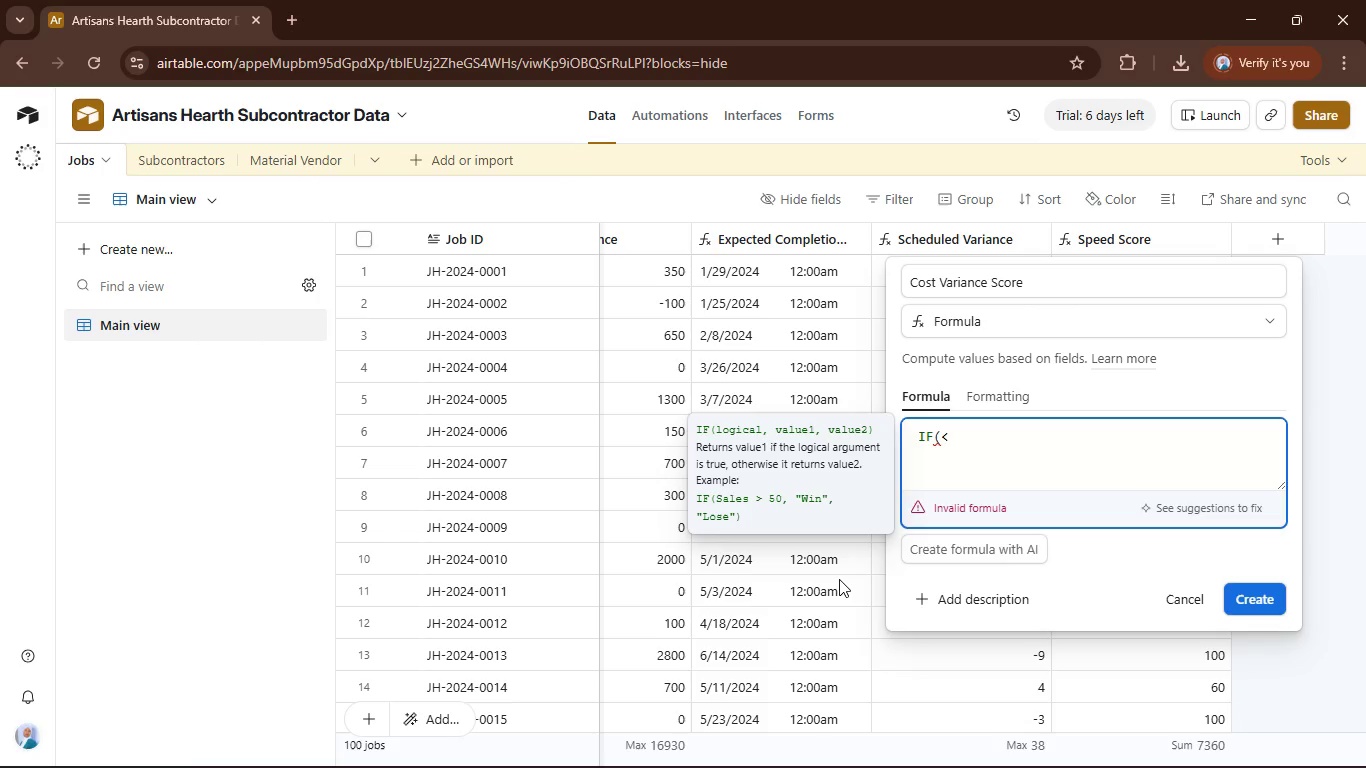 
wait(5.95)
 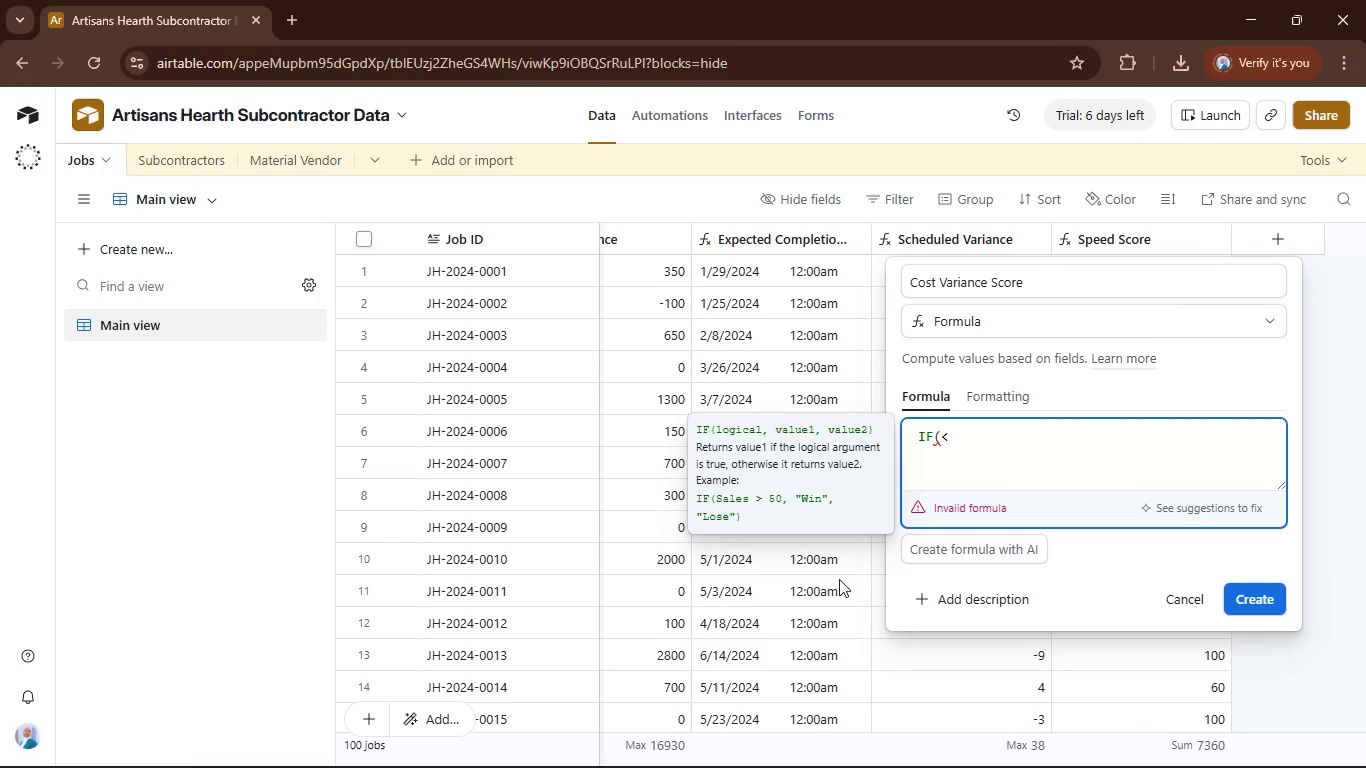 
key(Backspace)
 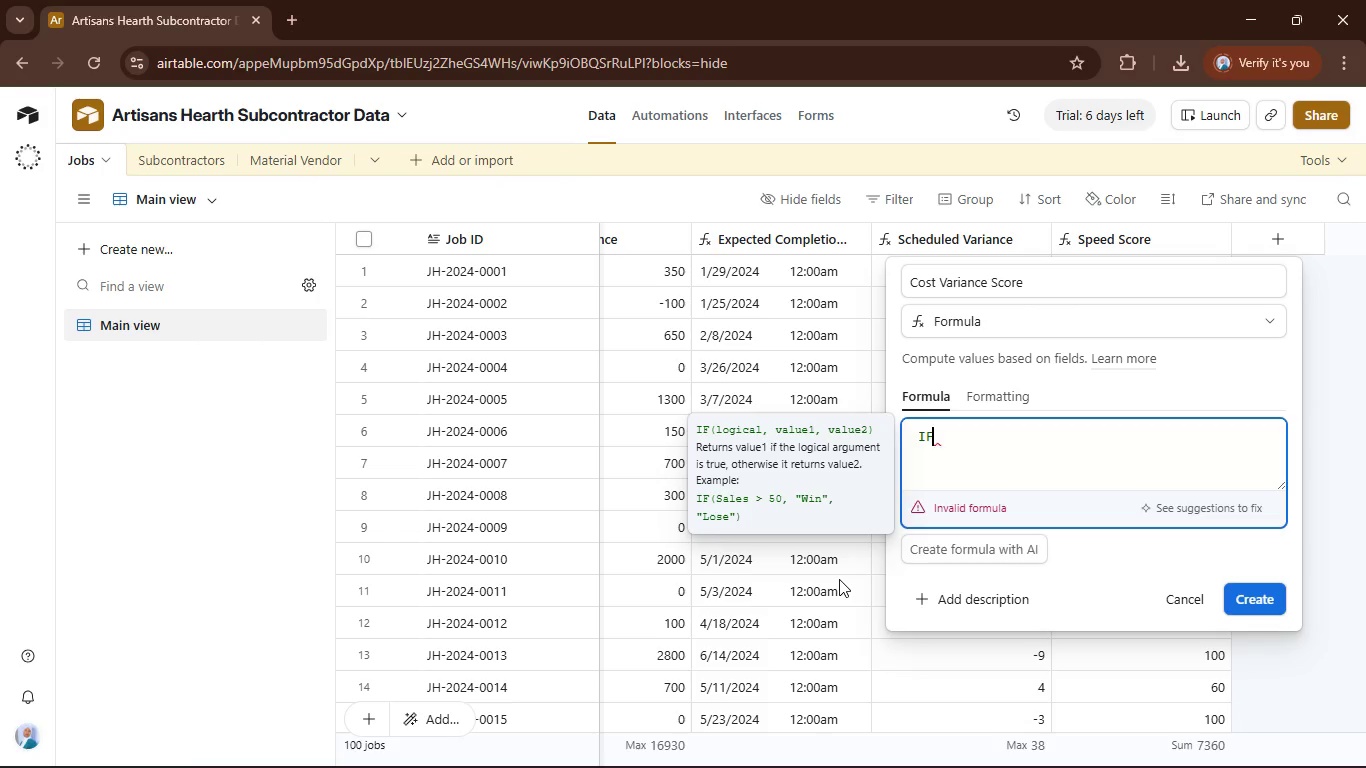 
key(Backspace)
 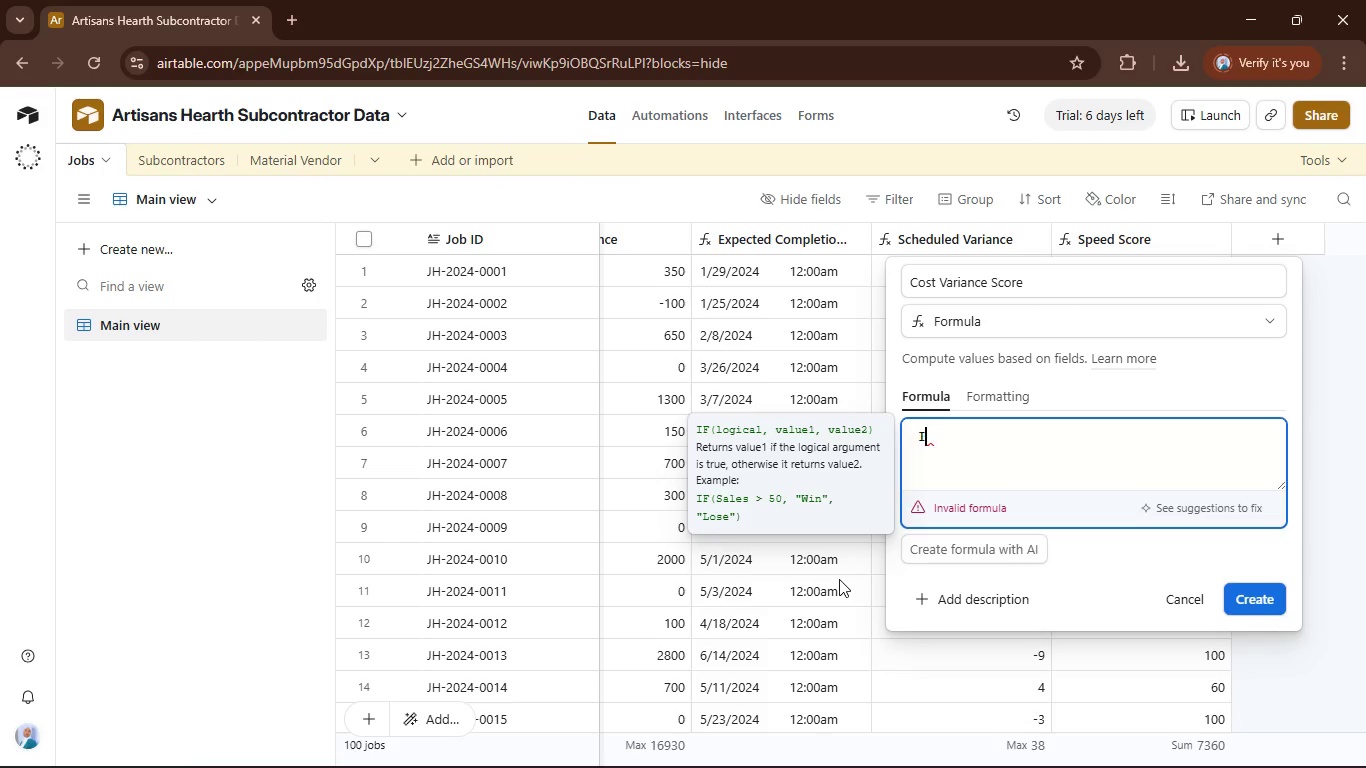 
key(Backspace)
 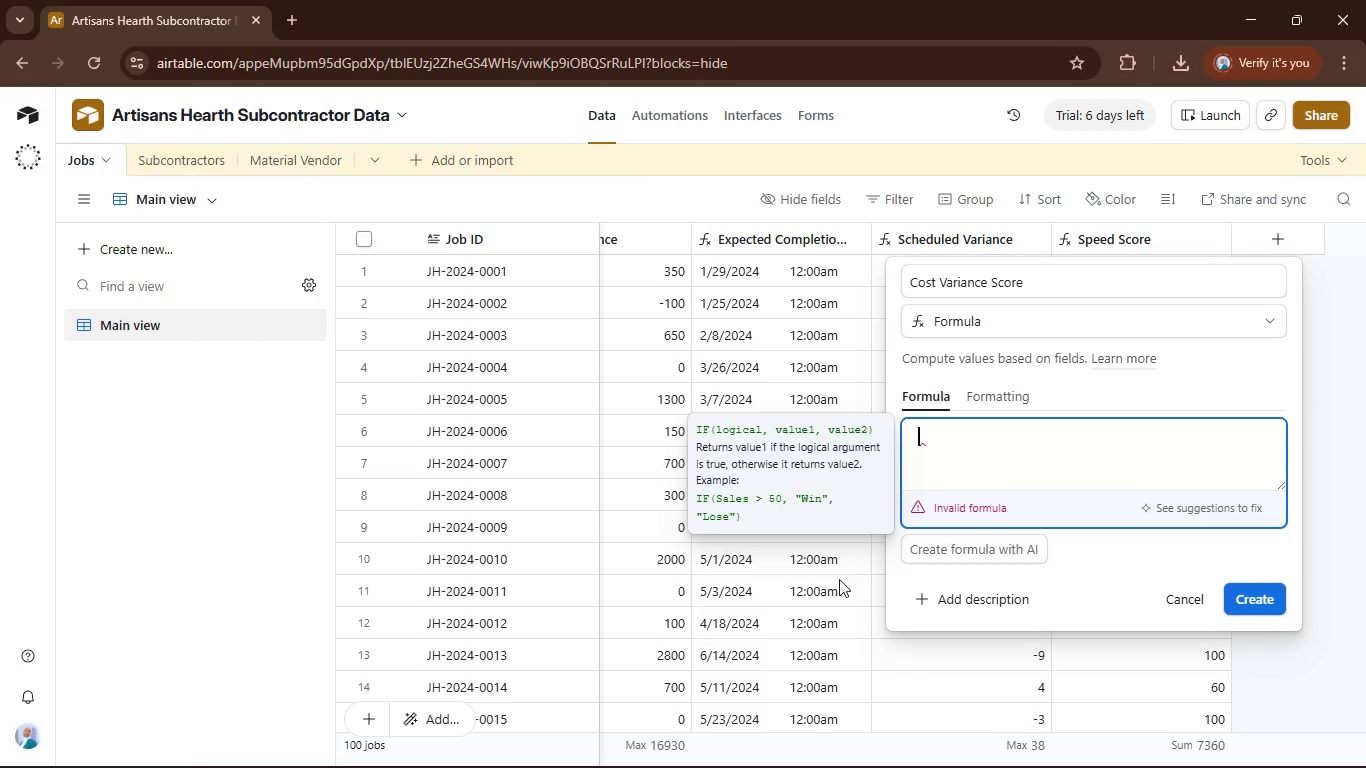 
key(Backspace)
 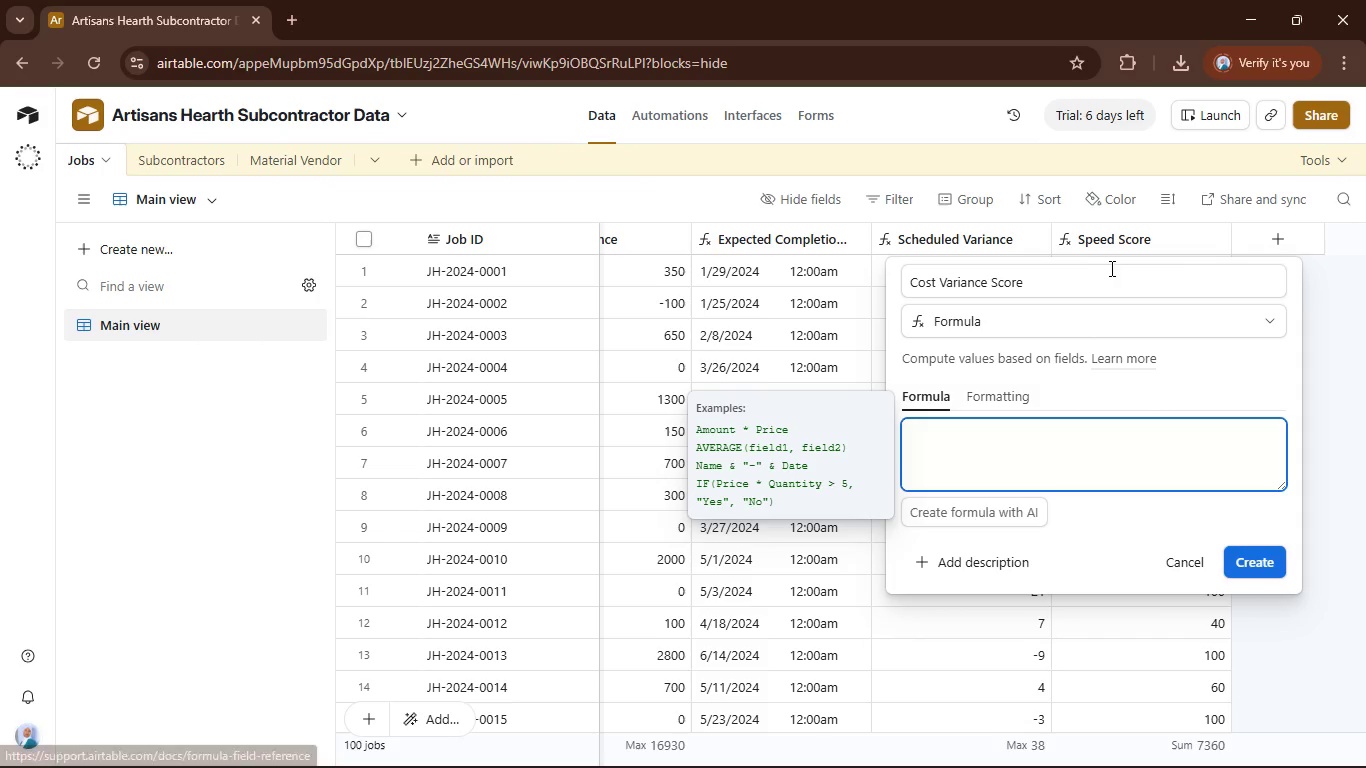 
double_click([1111, 265])
 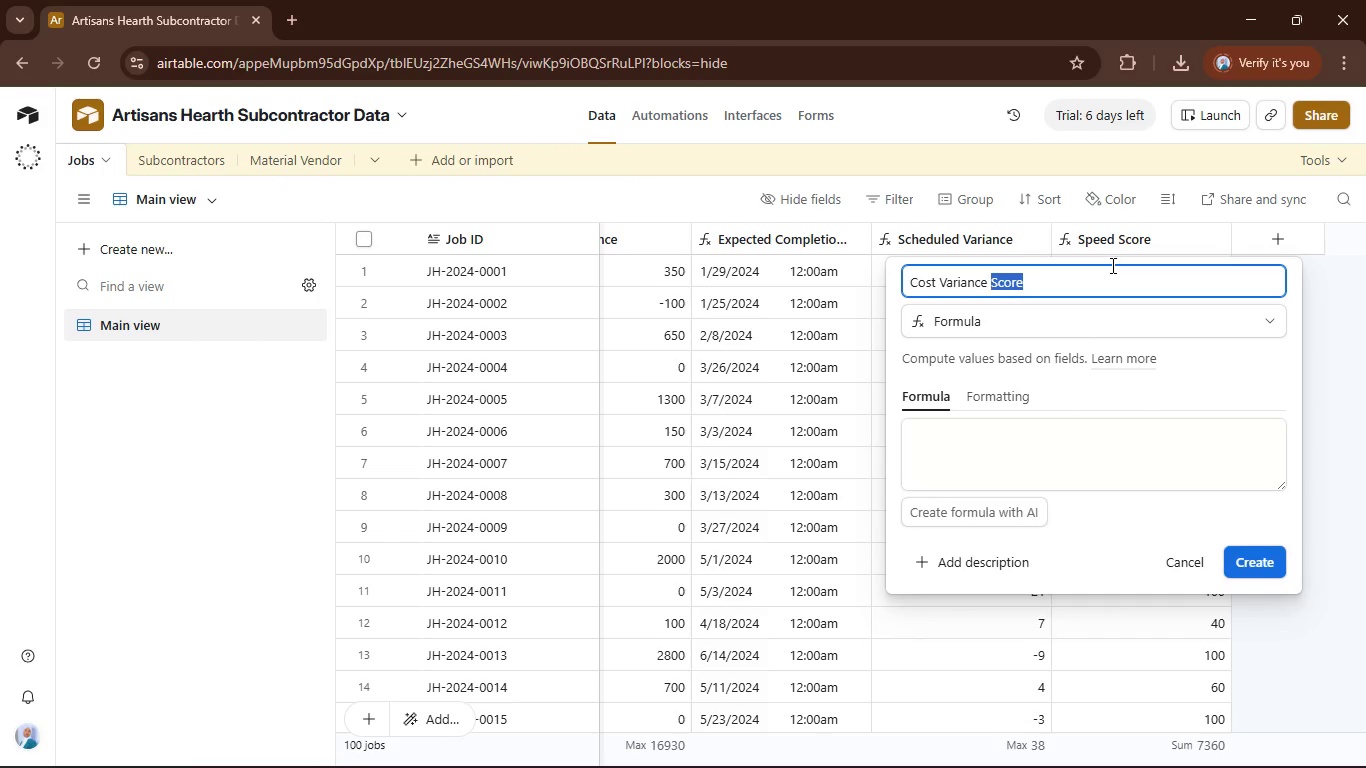 
key(Control+A)
 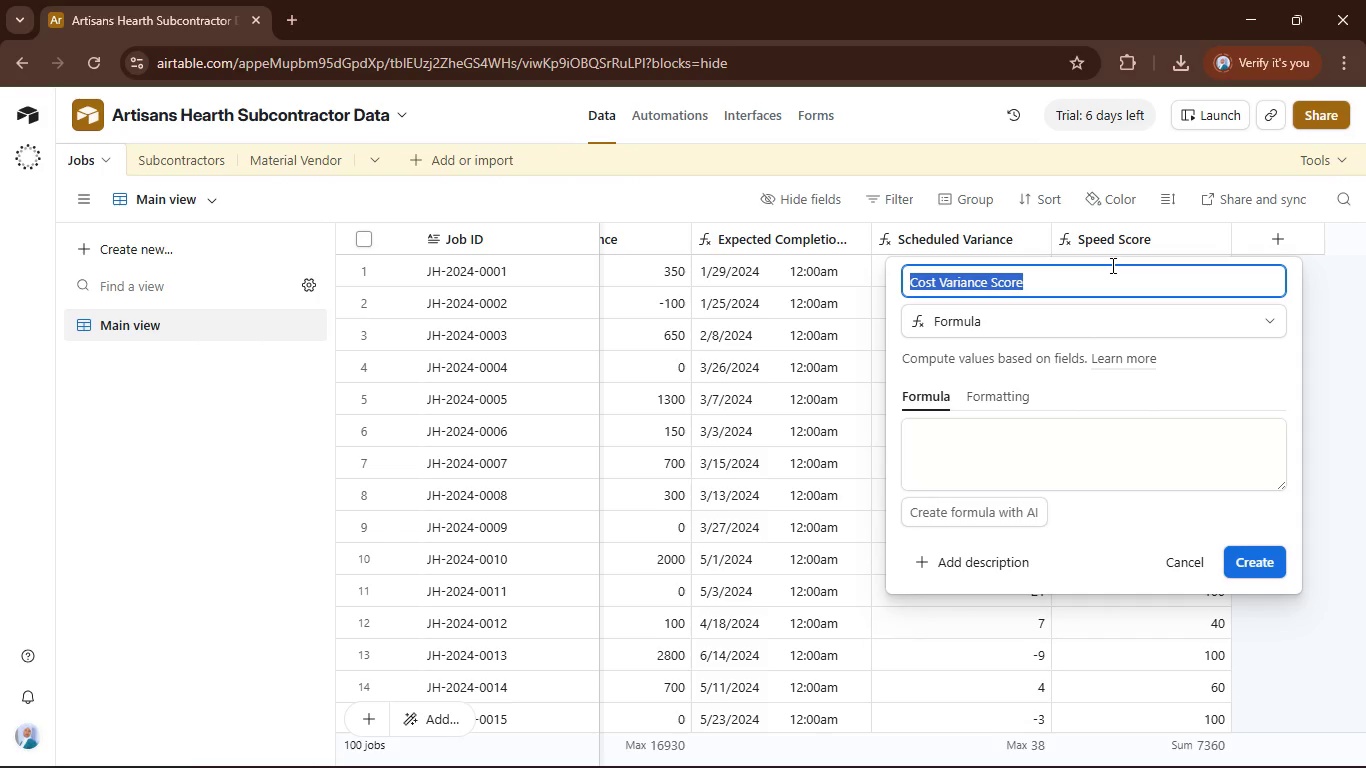 
key(Control+C)
 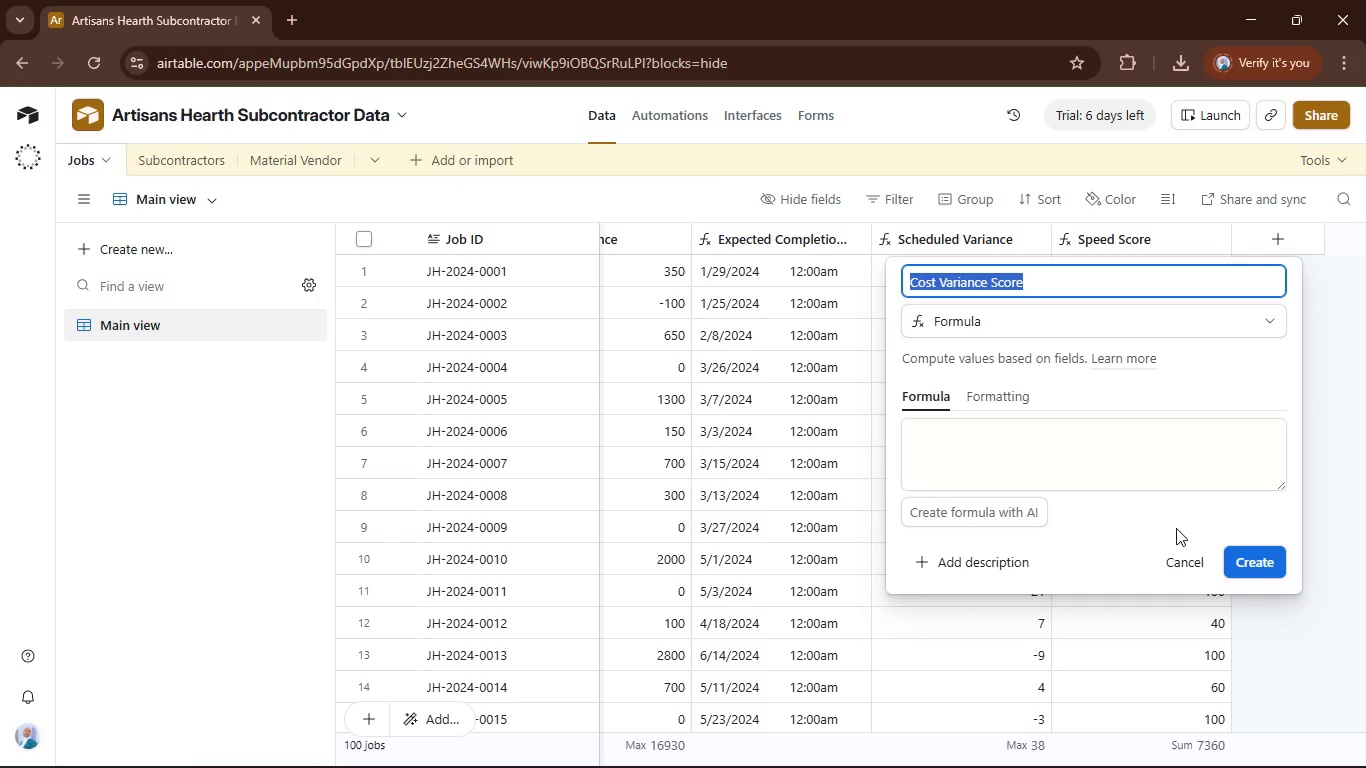 
left_click([1176, 555])
 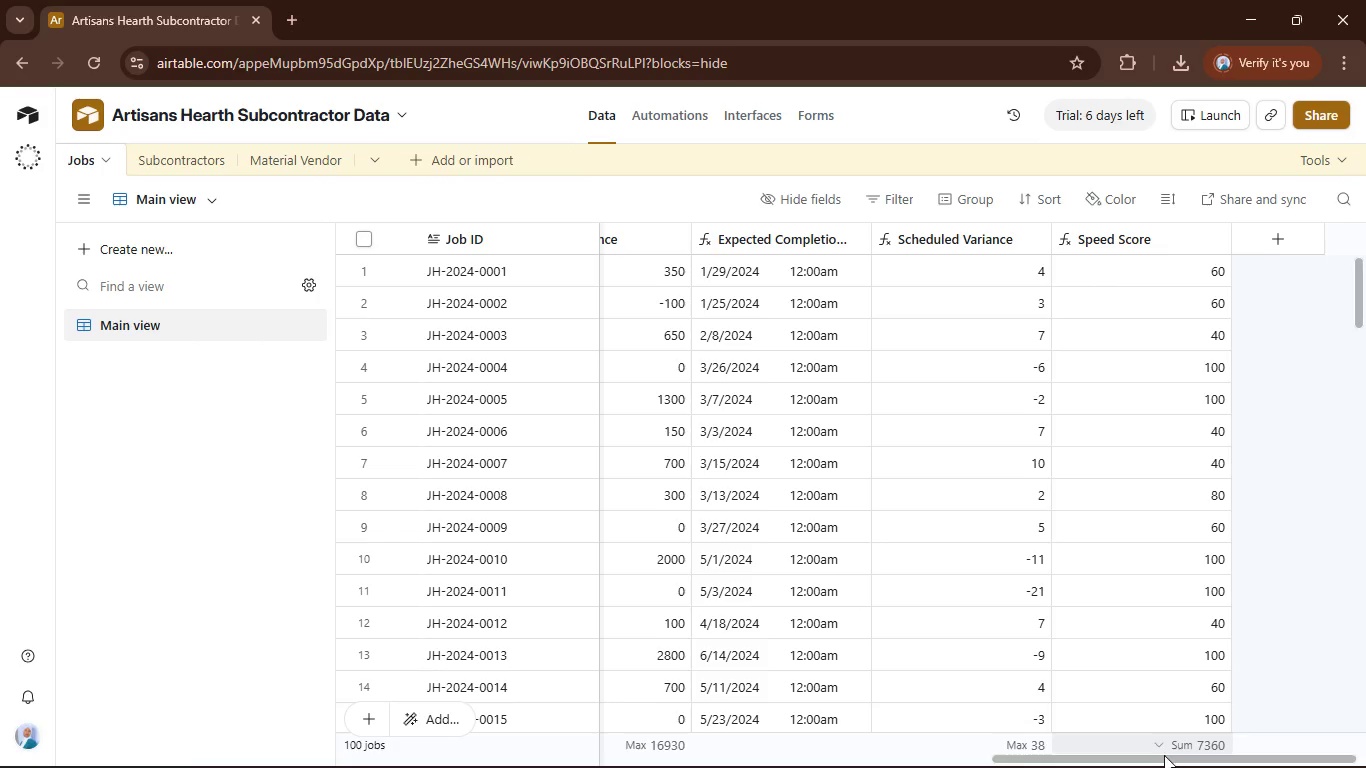 
left_click_drag(start_coordinate=[1168, 756], to_coordinate=[1073, 767])
 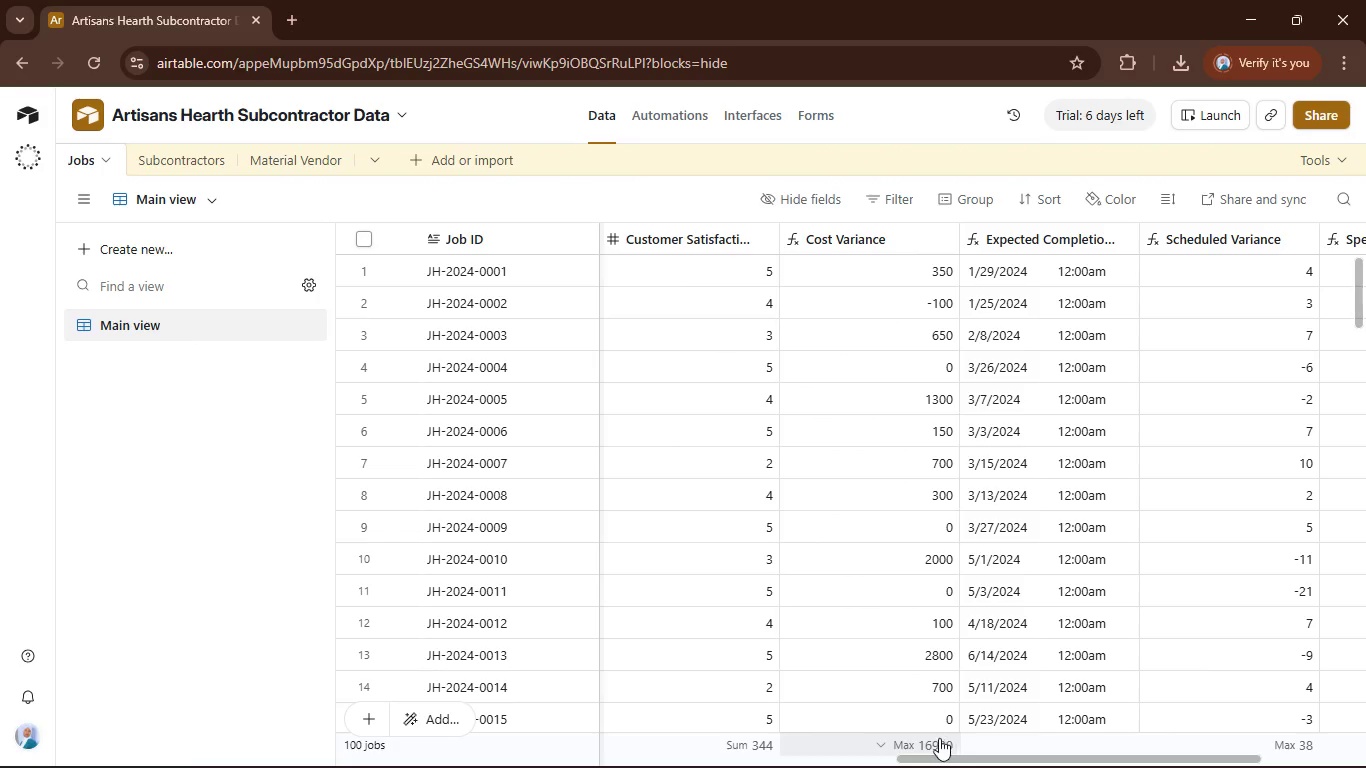 
left_click([936, 737])
 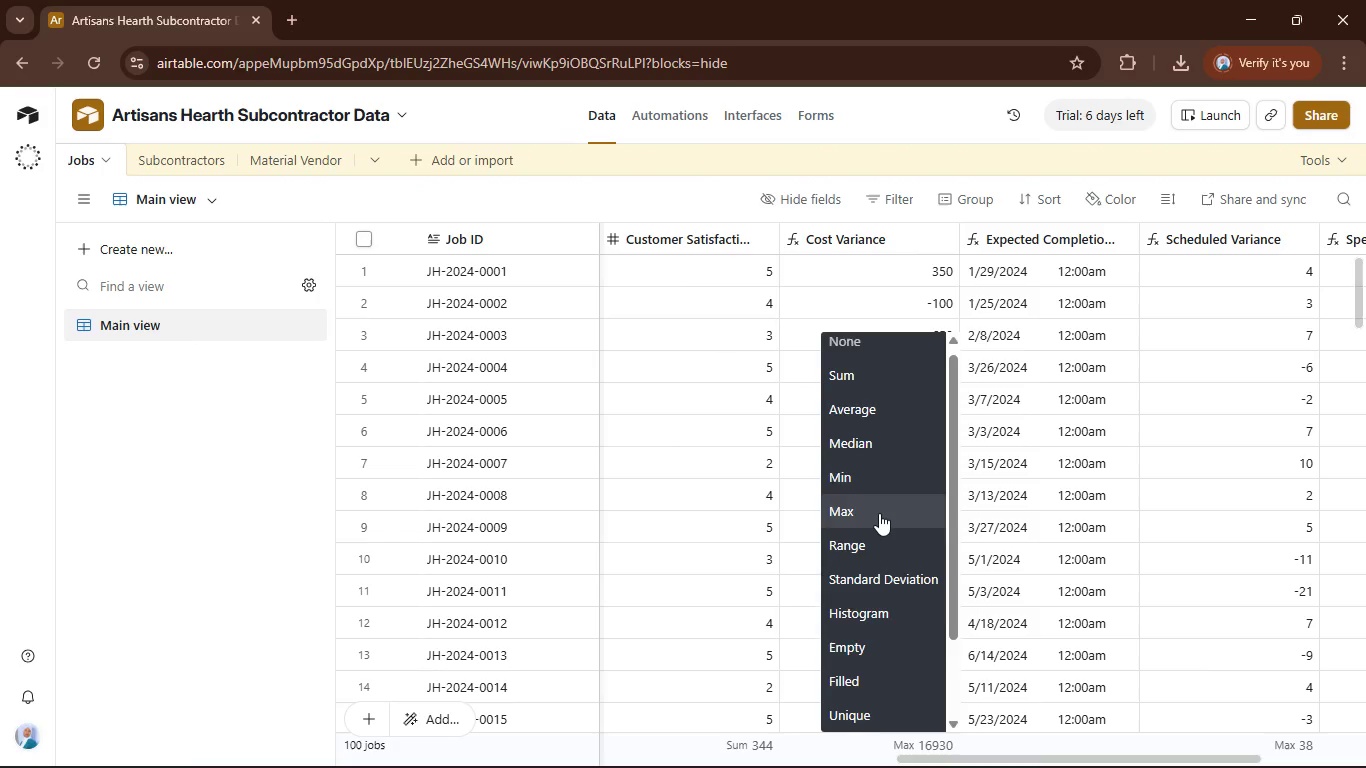 
left_click([882, 474])
 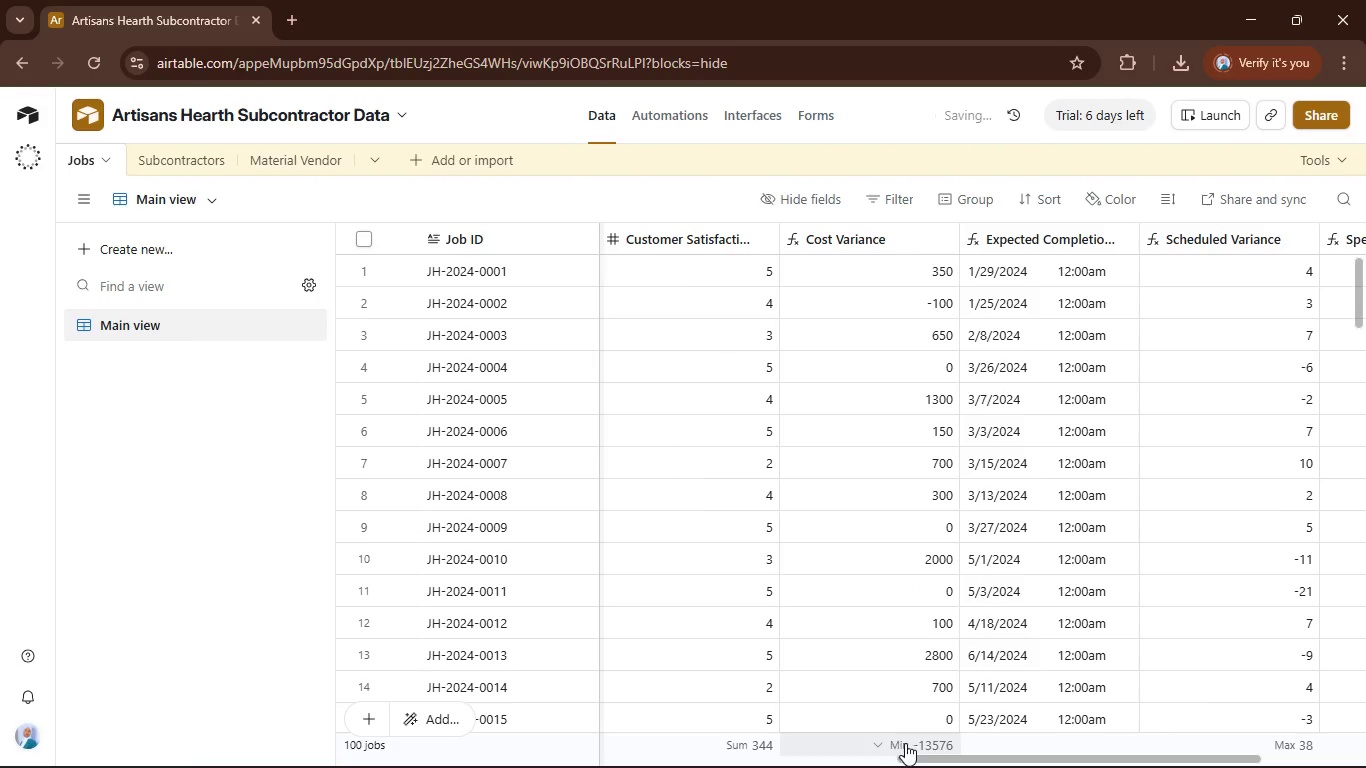 
left_click([912, 737])
 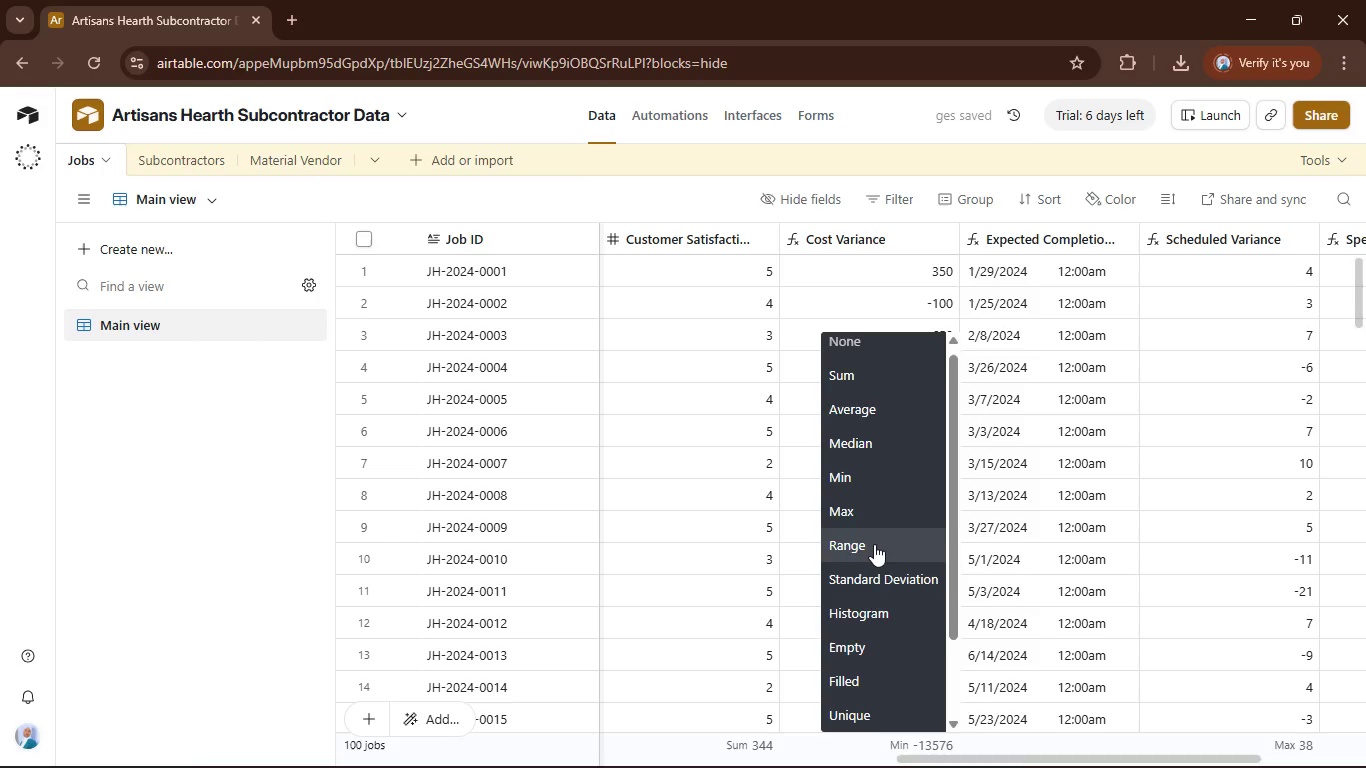 
left_click([868, 523])
 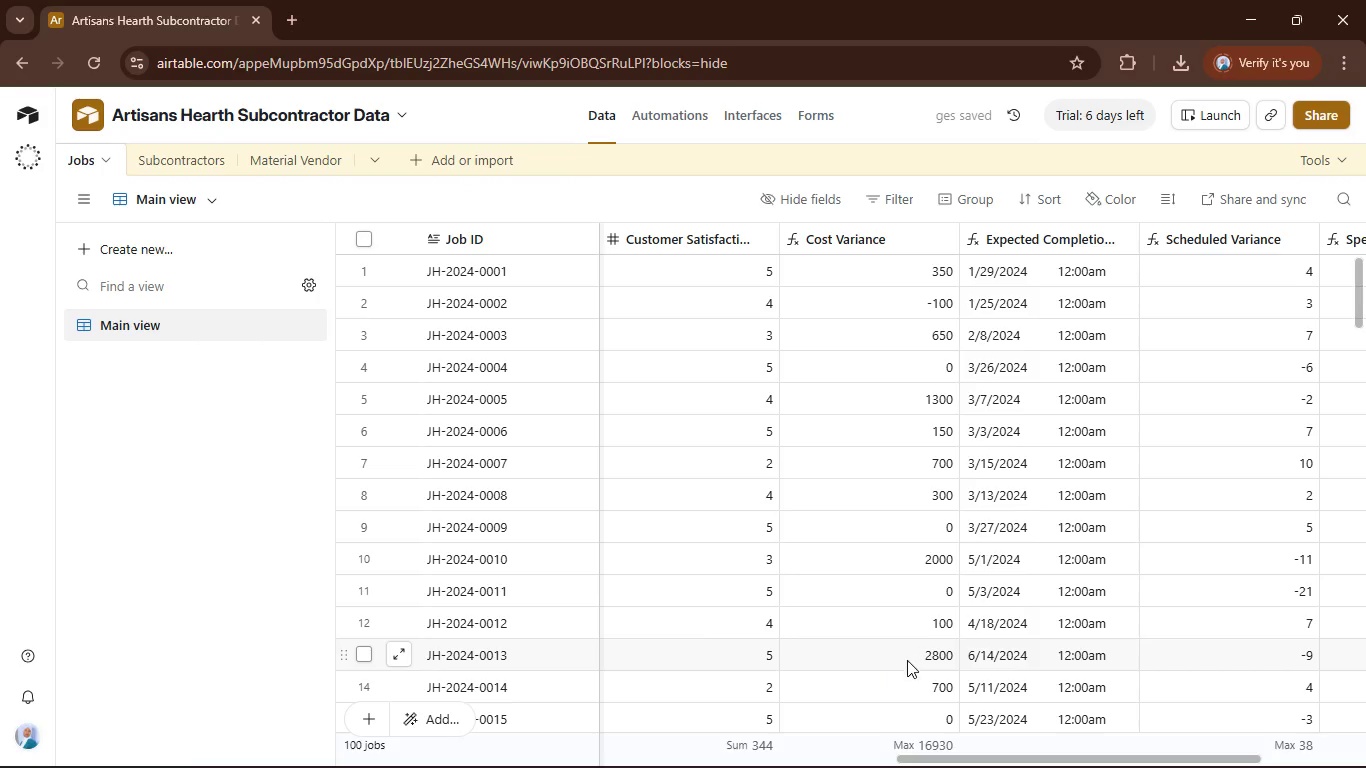 
left_click_drag(start_coordinate=[940, 761], to_coordinate=[1135, 746])
 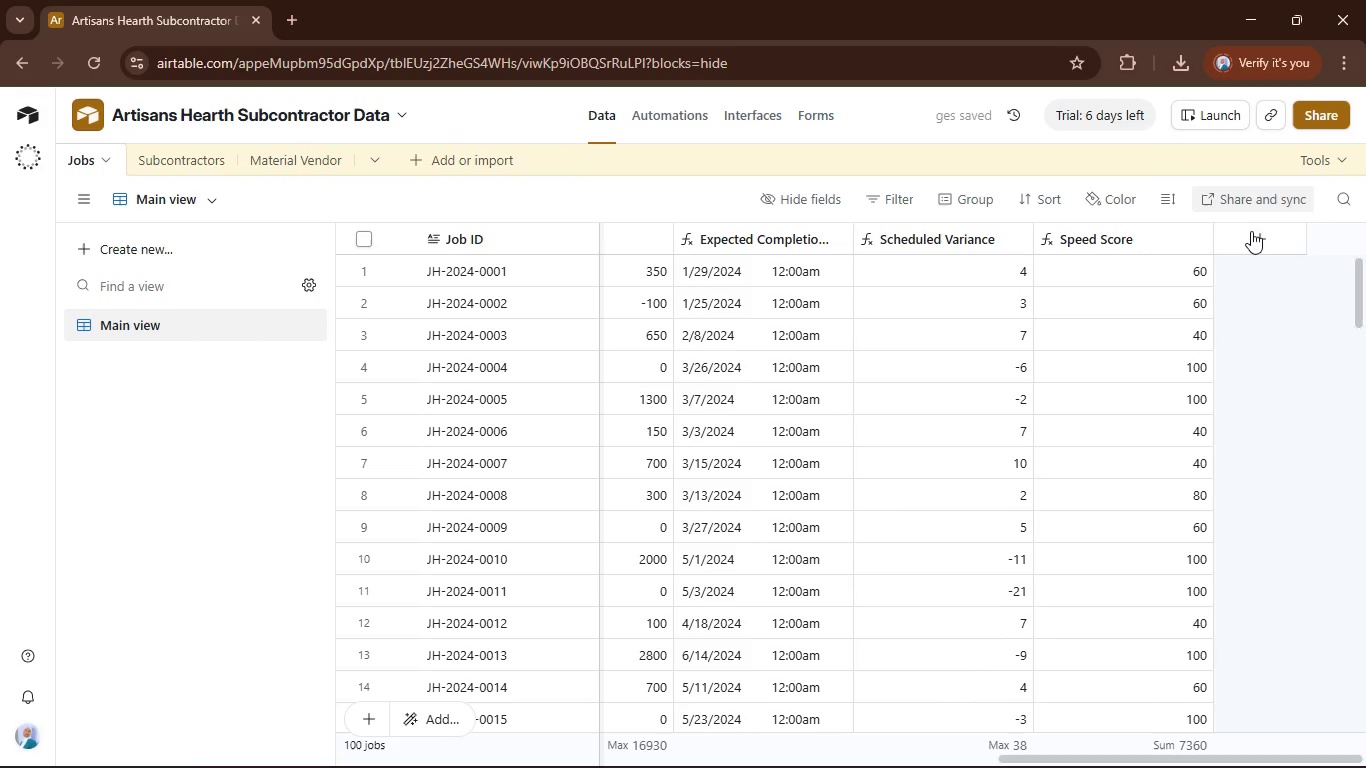 
left_click([1250, 240])
 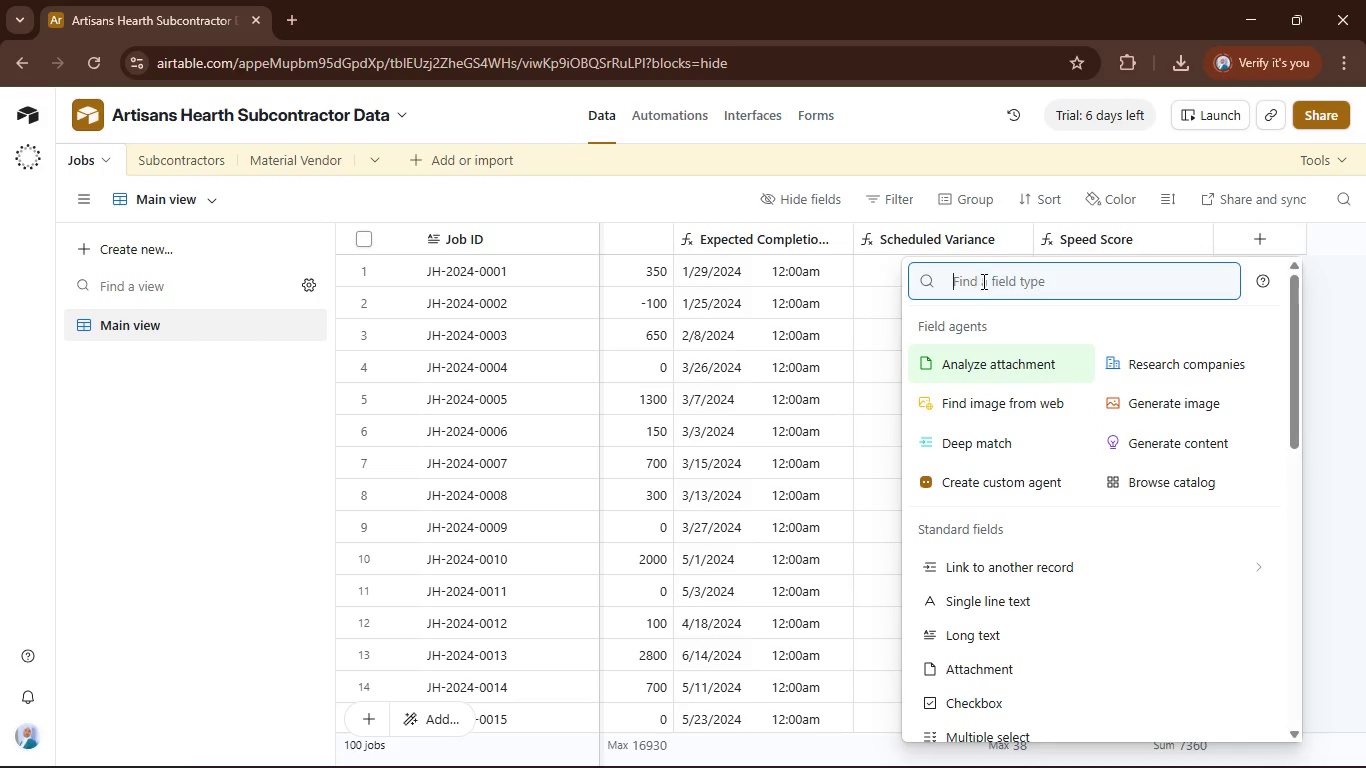 
left_click([985, 277])
 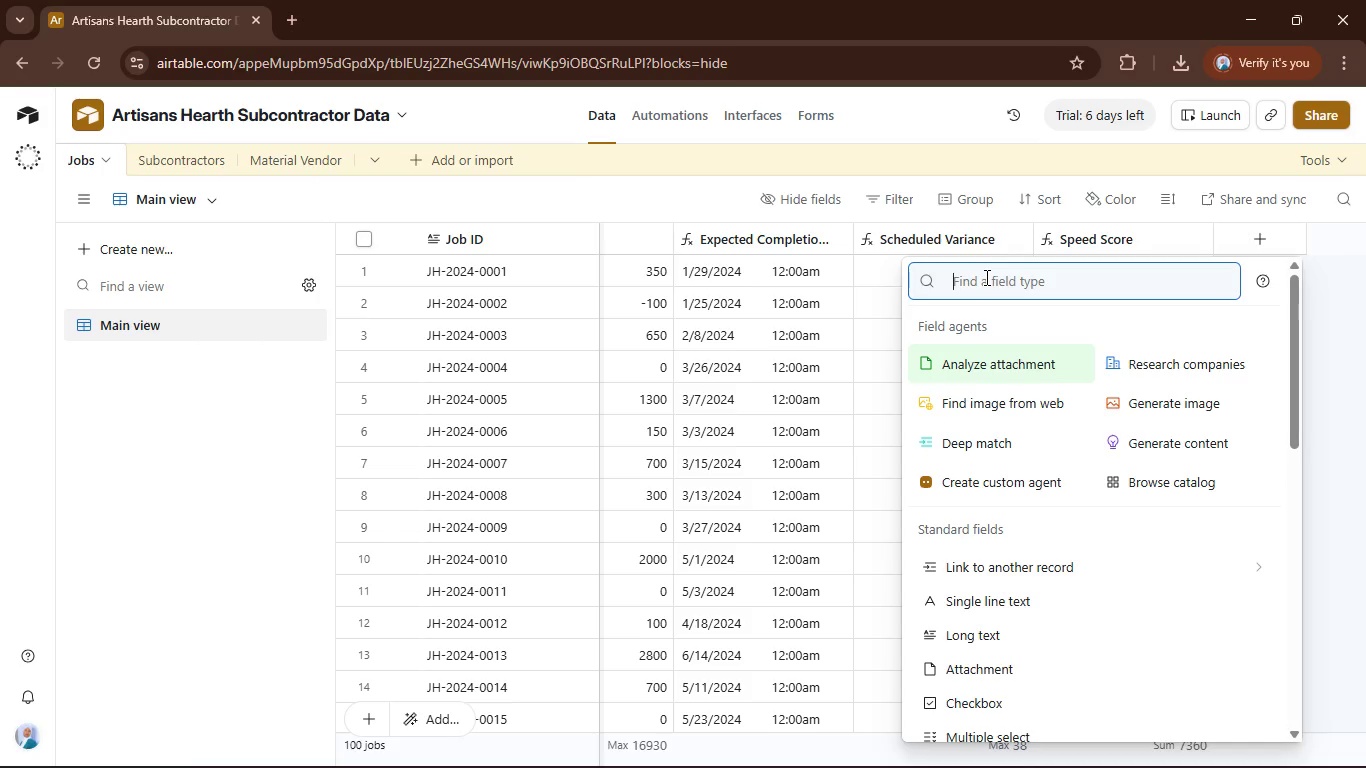 
type(for)
 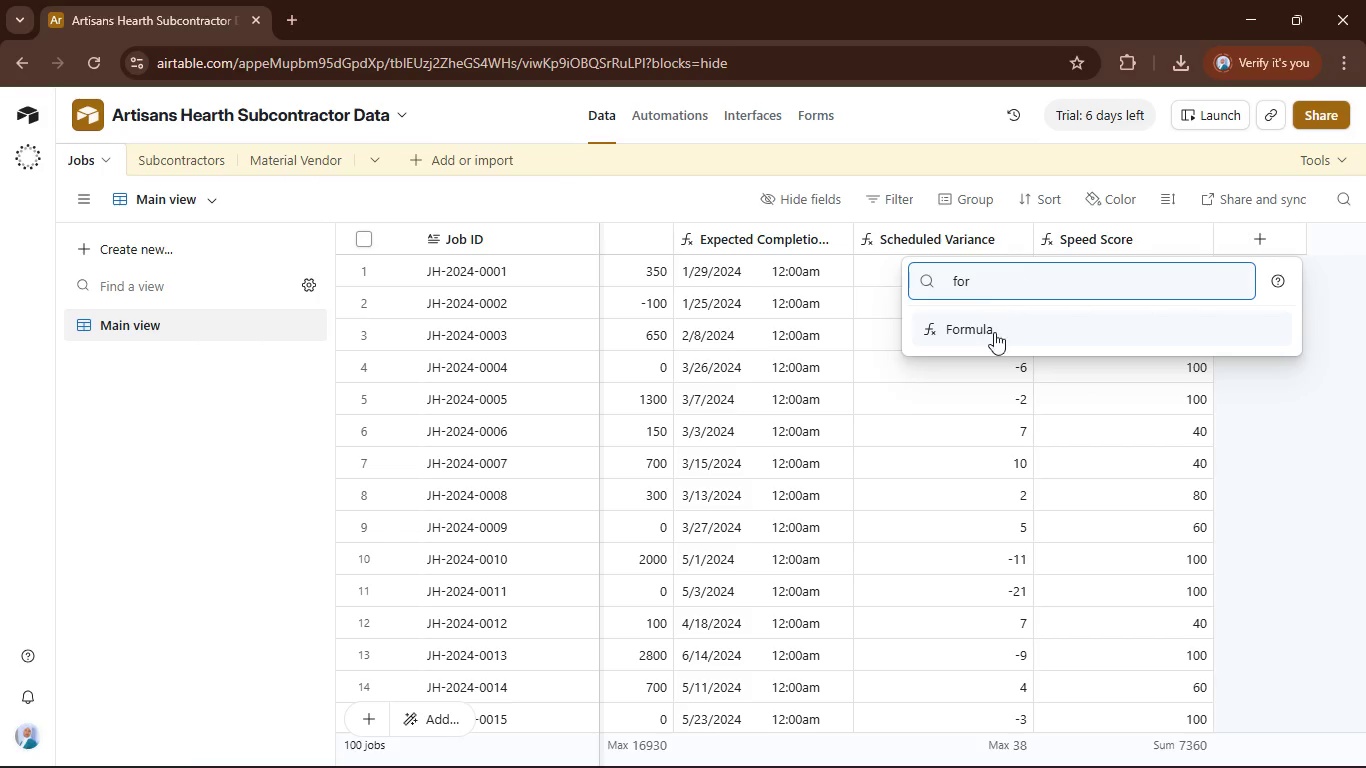 
left_click([995, 340])
 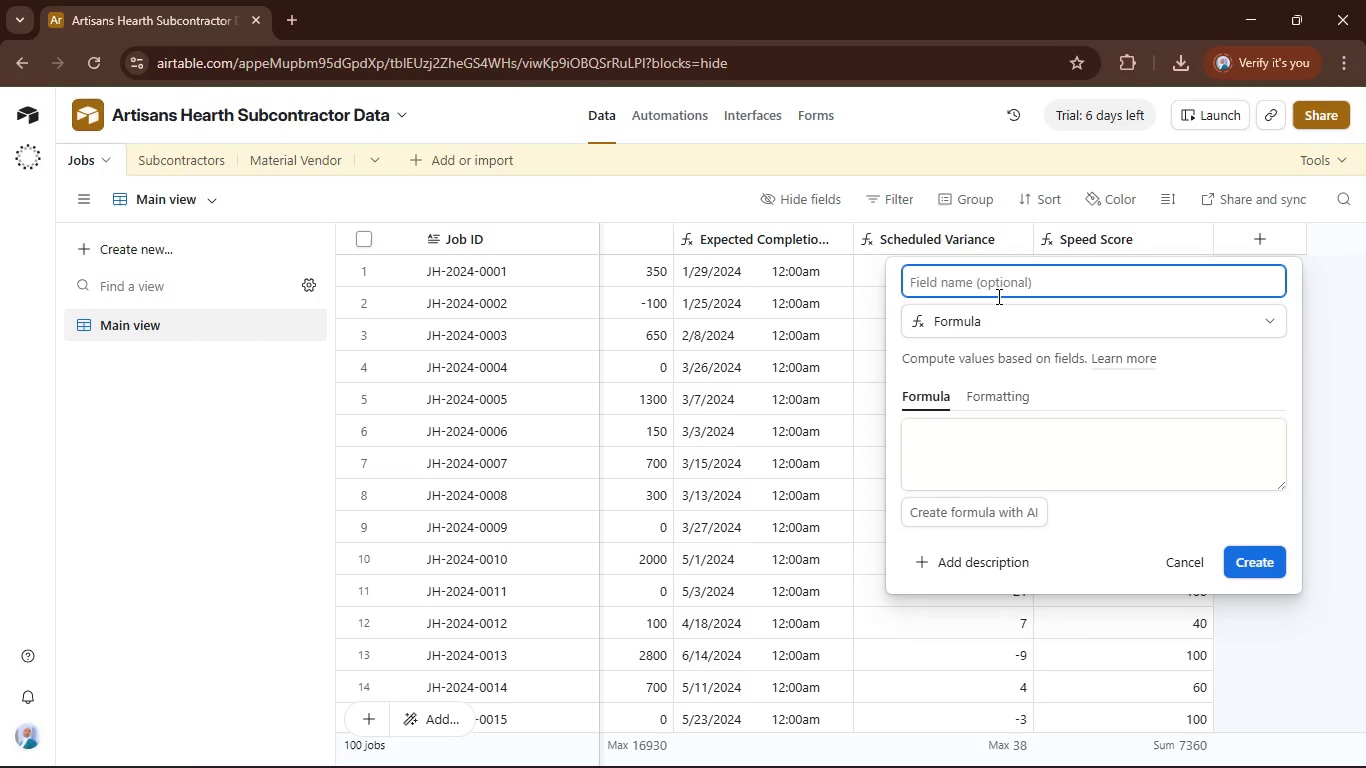 
key(Control+V)
 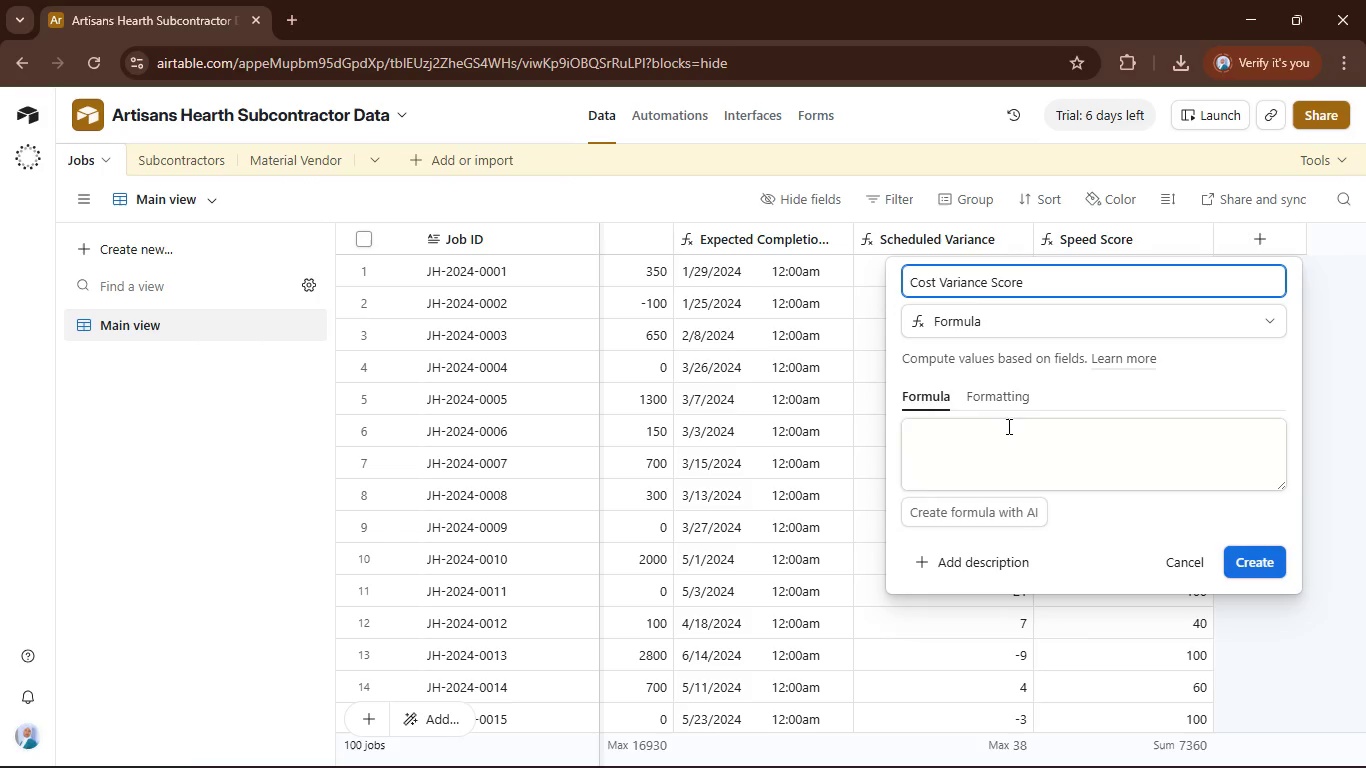 
left_click([1007, 430])
 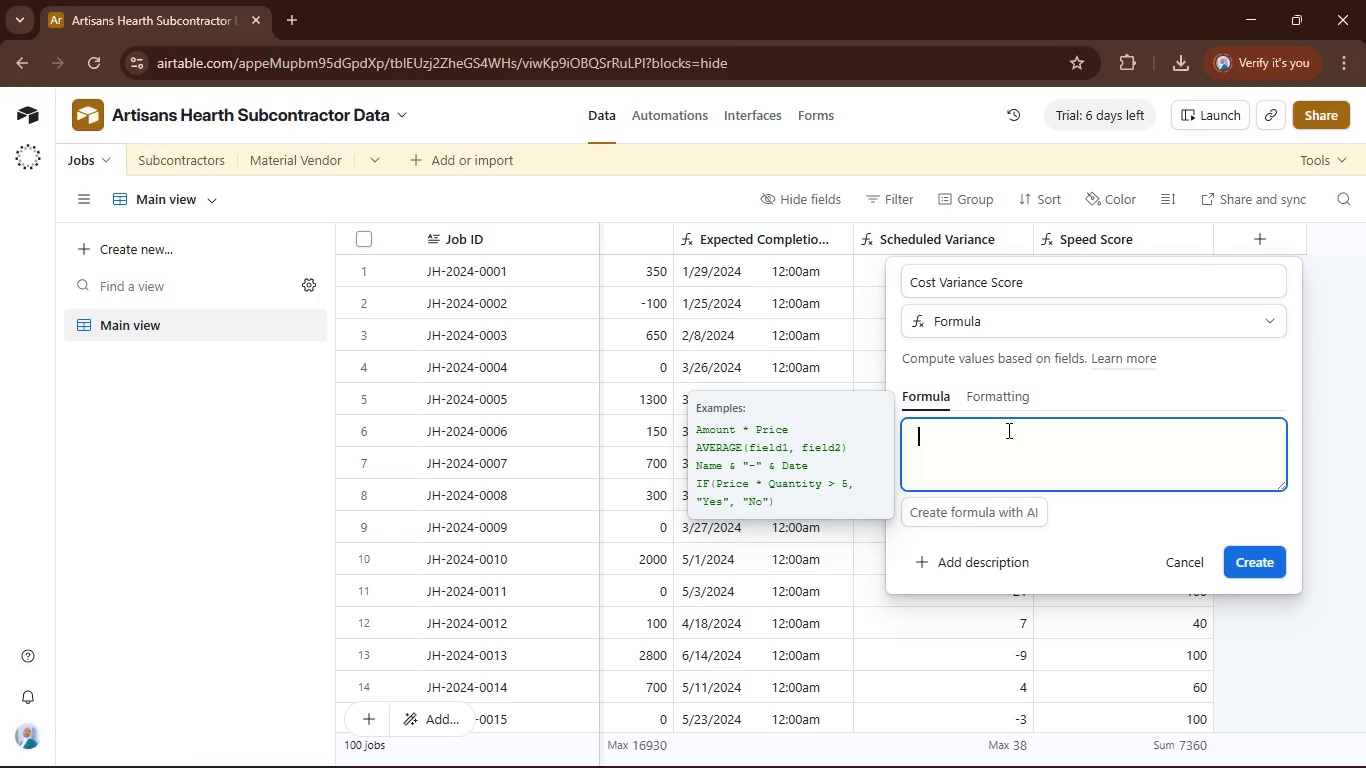 
type(IF())
 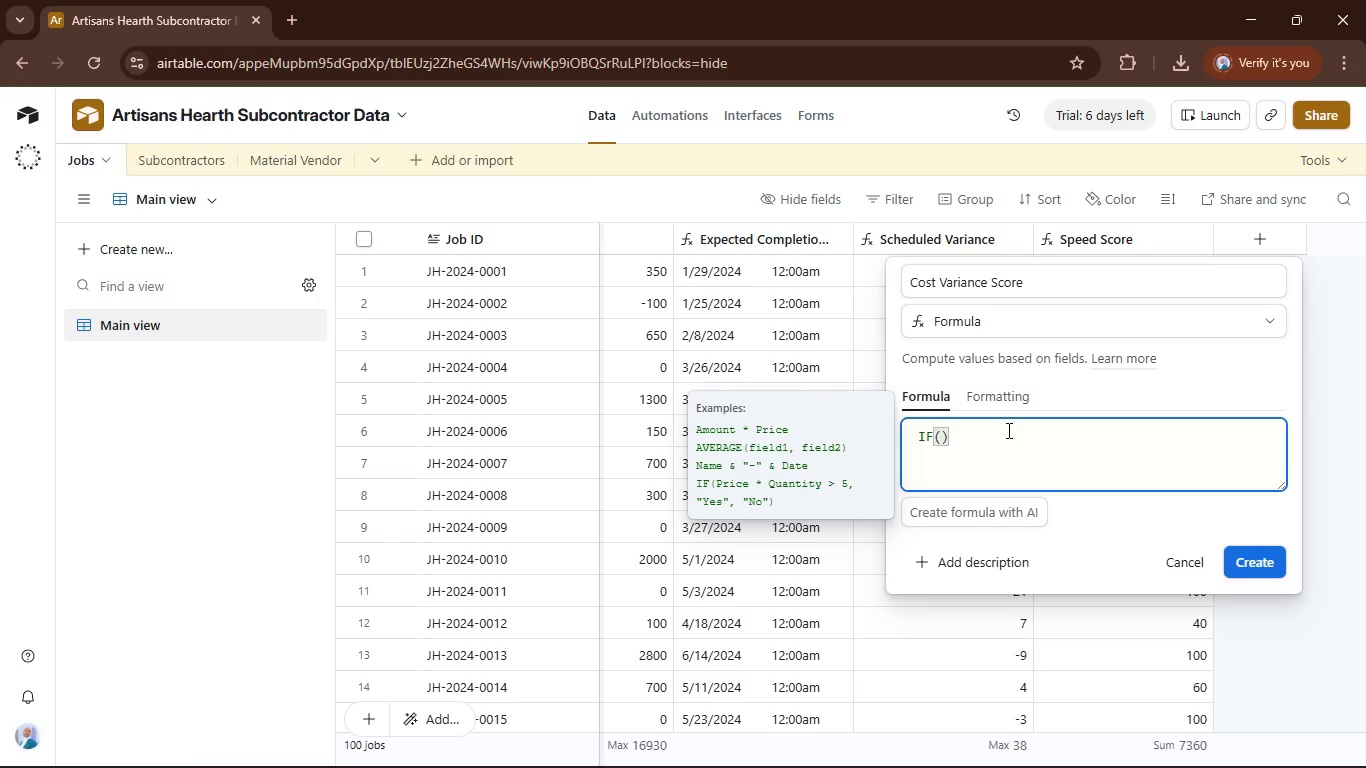 
key(ArrowLeft)
 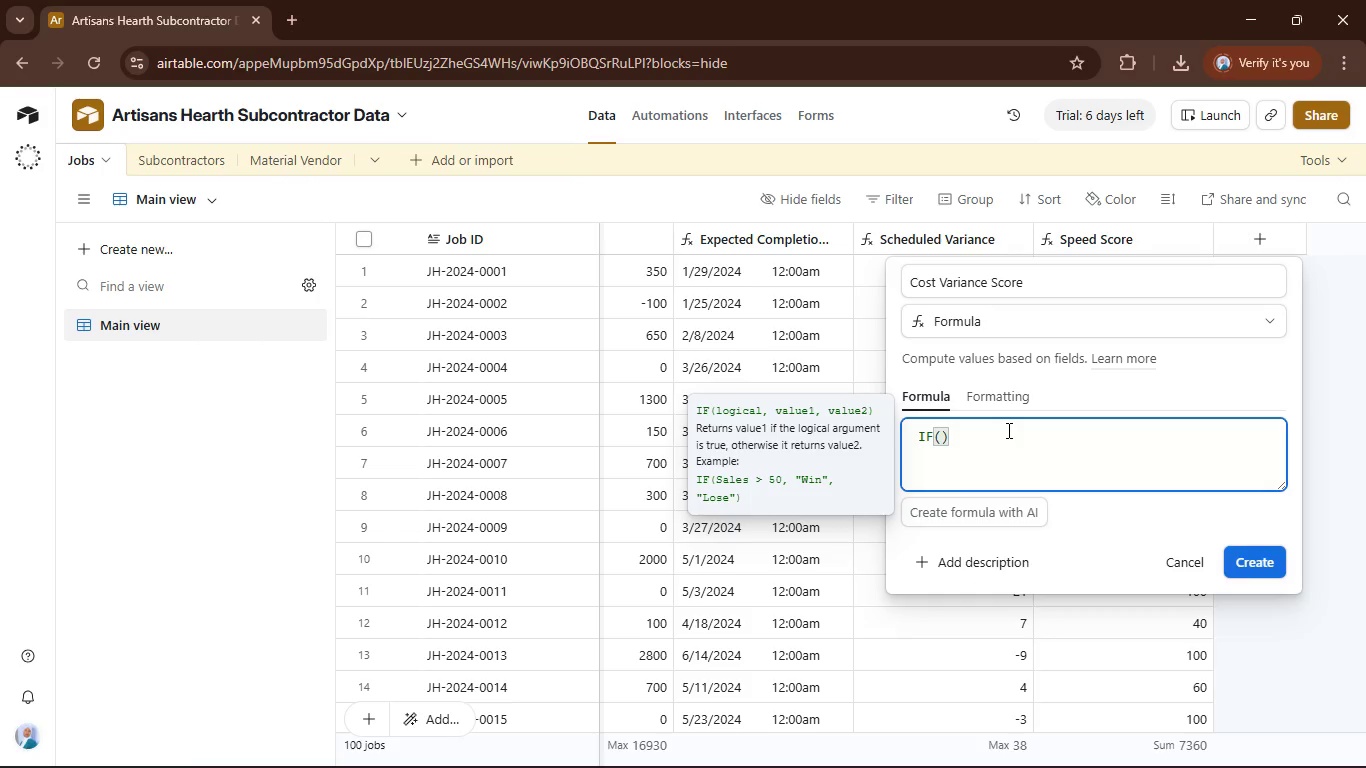 
wait(9.73)
 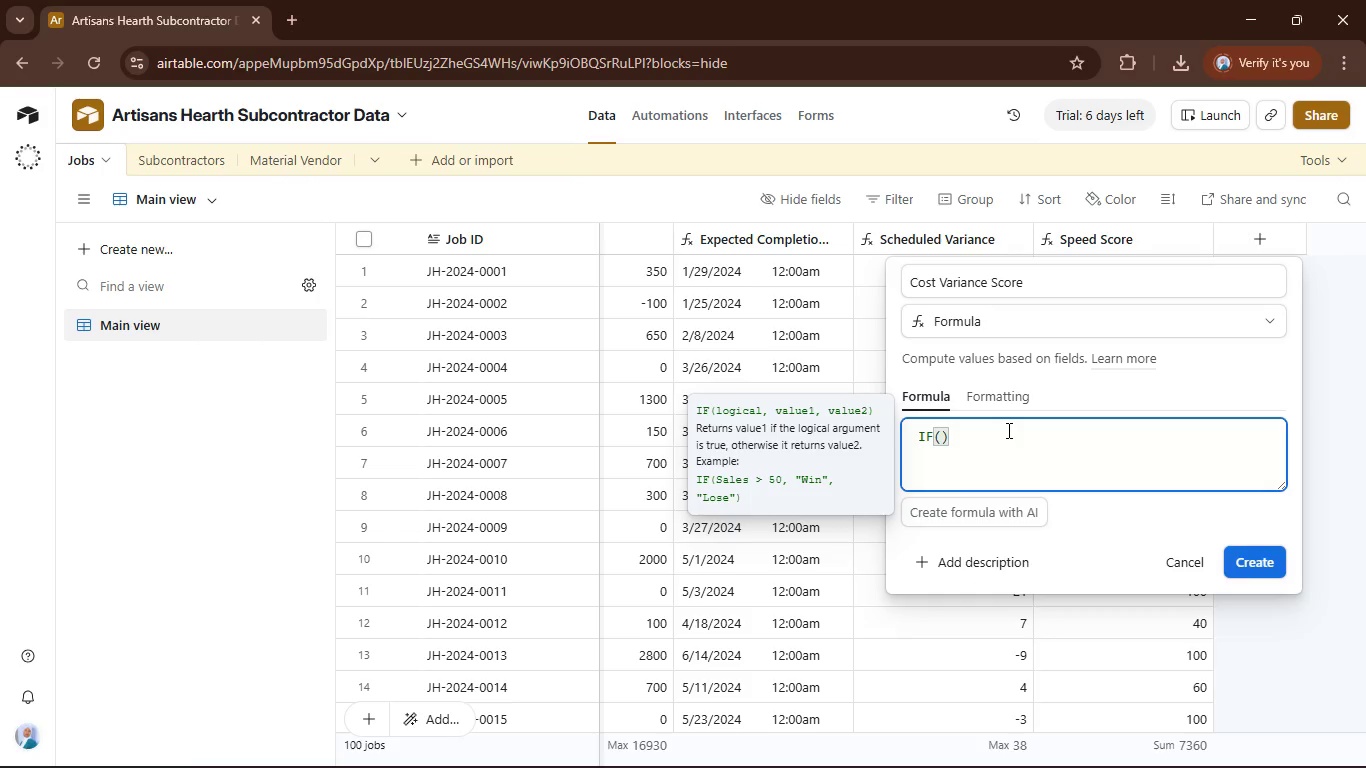 
type(costv)
key(Backspace)
type( var)
key(Tab)
 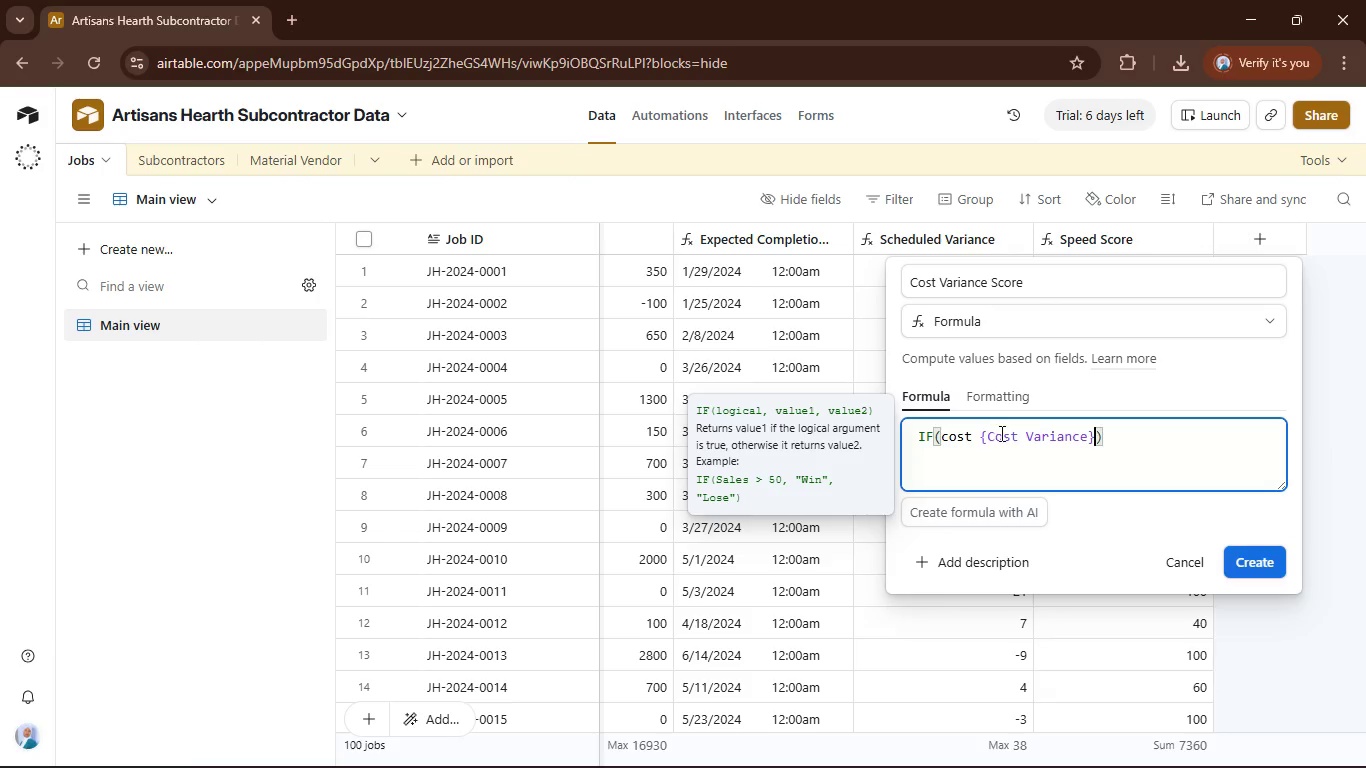 
left_click([981, 439])
 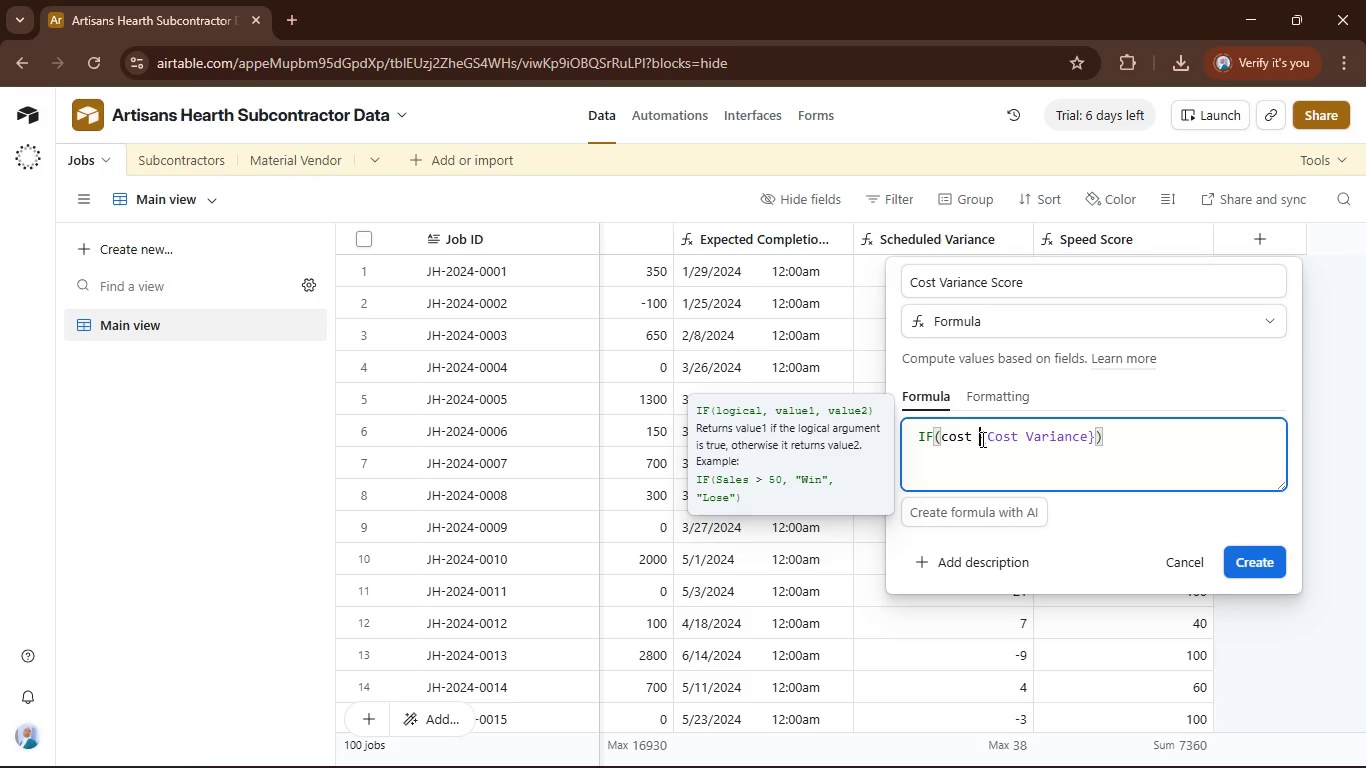 
key(Backspace)
 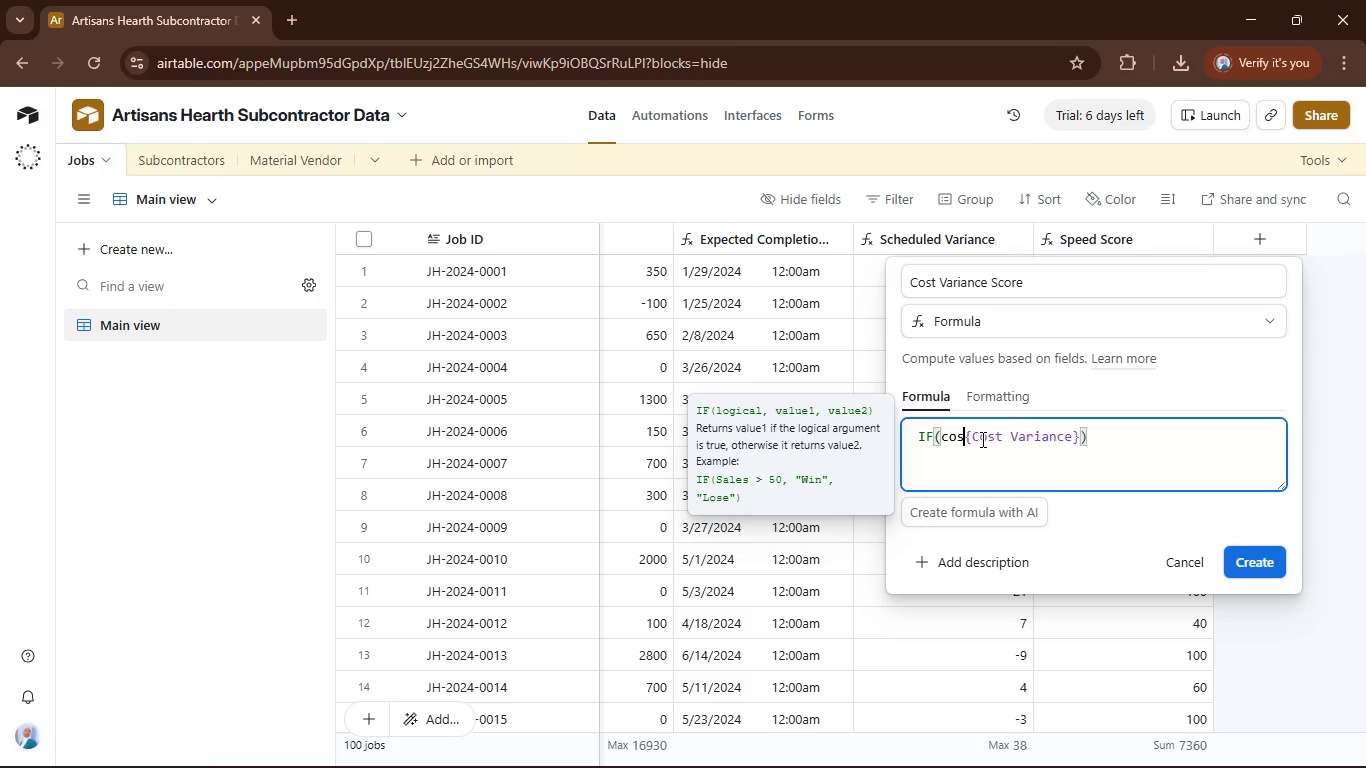 
key(Backspace)
 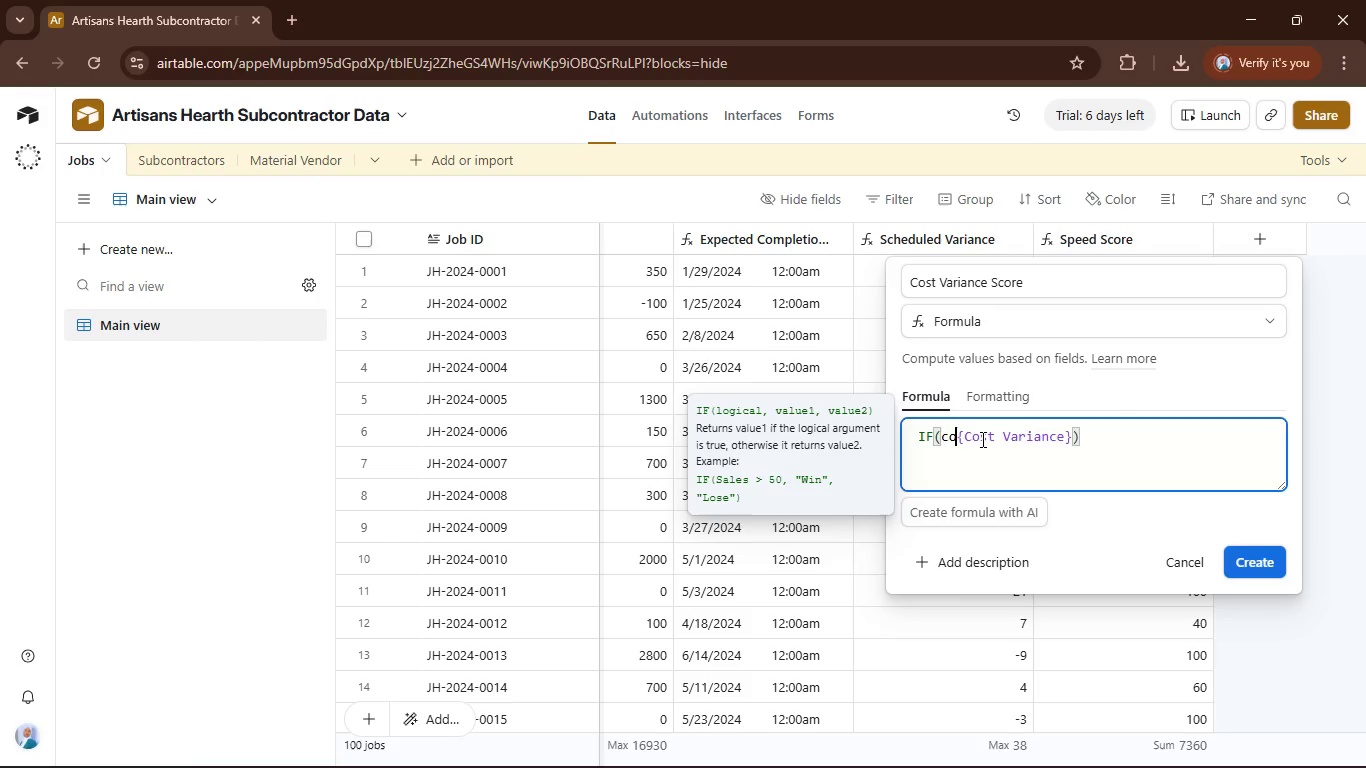 
key(Backspace)
 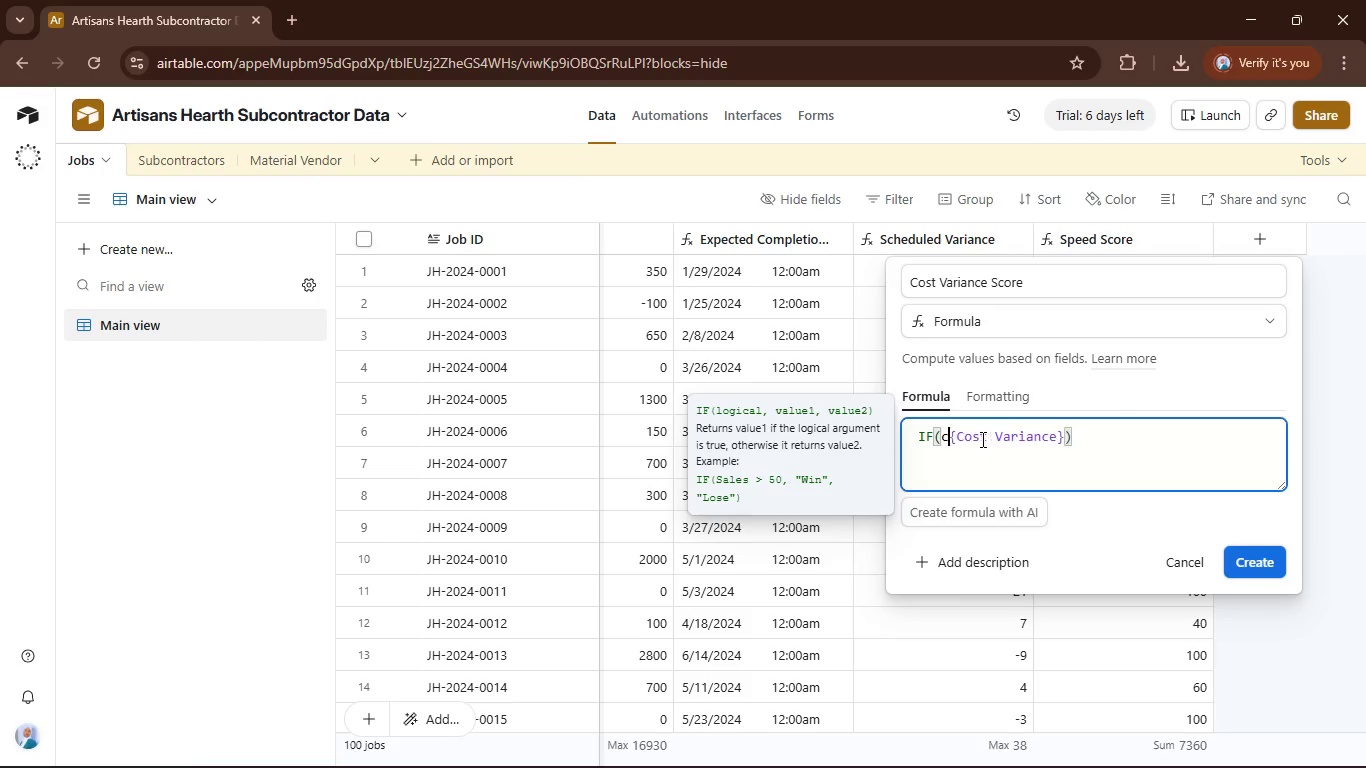 
key(Backspace)
 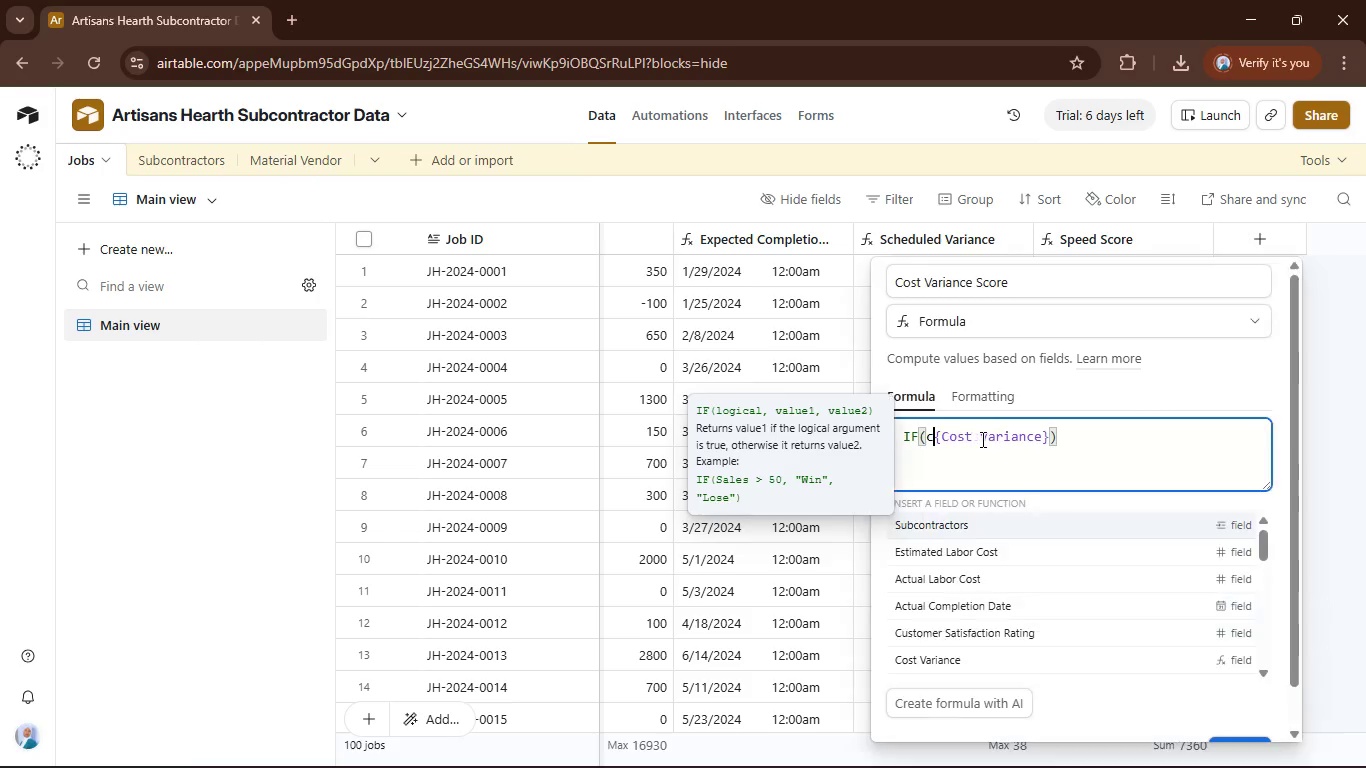 
key(Backspace)
 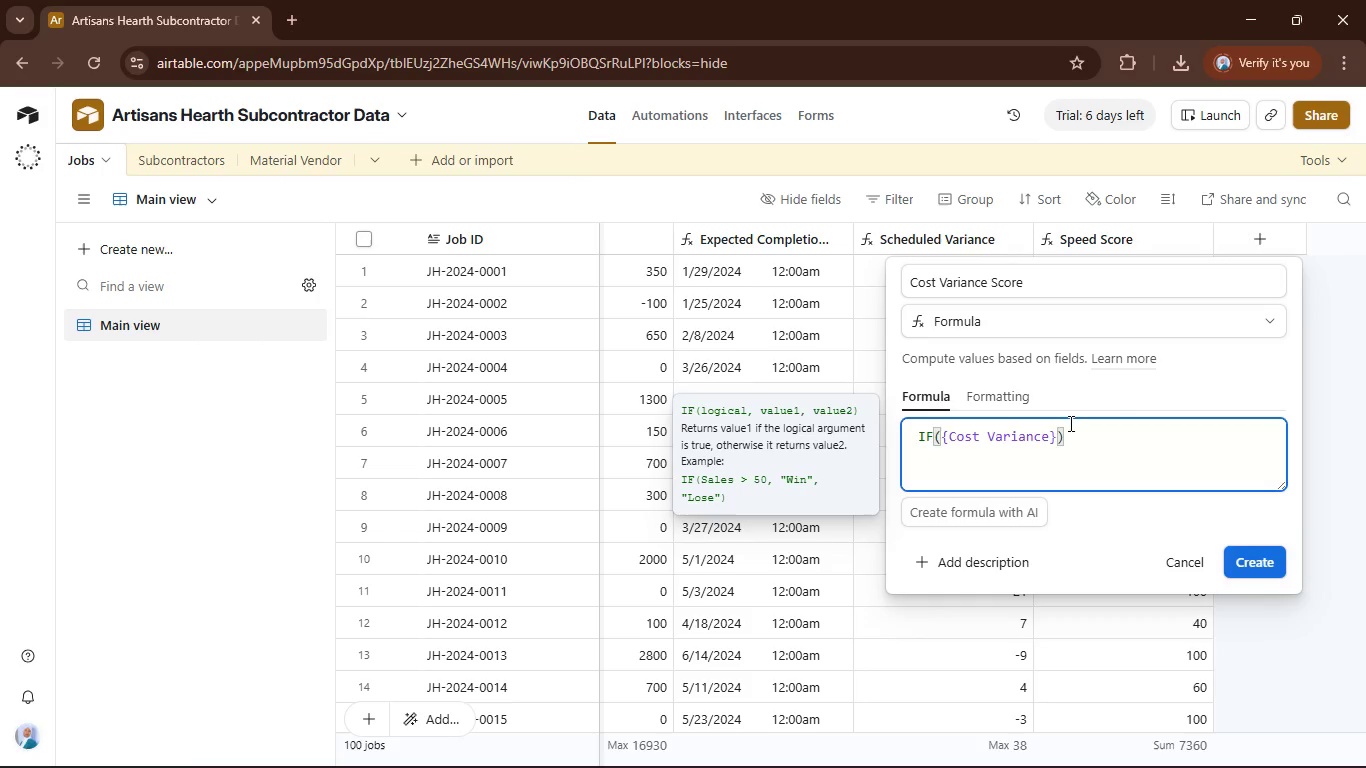 
left_click([1077, 427])
 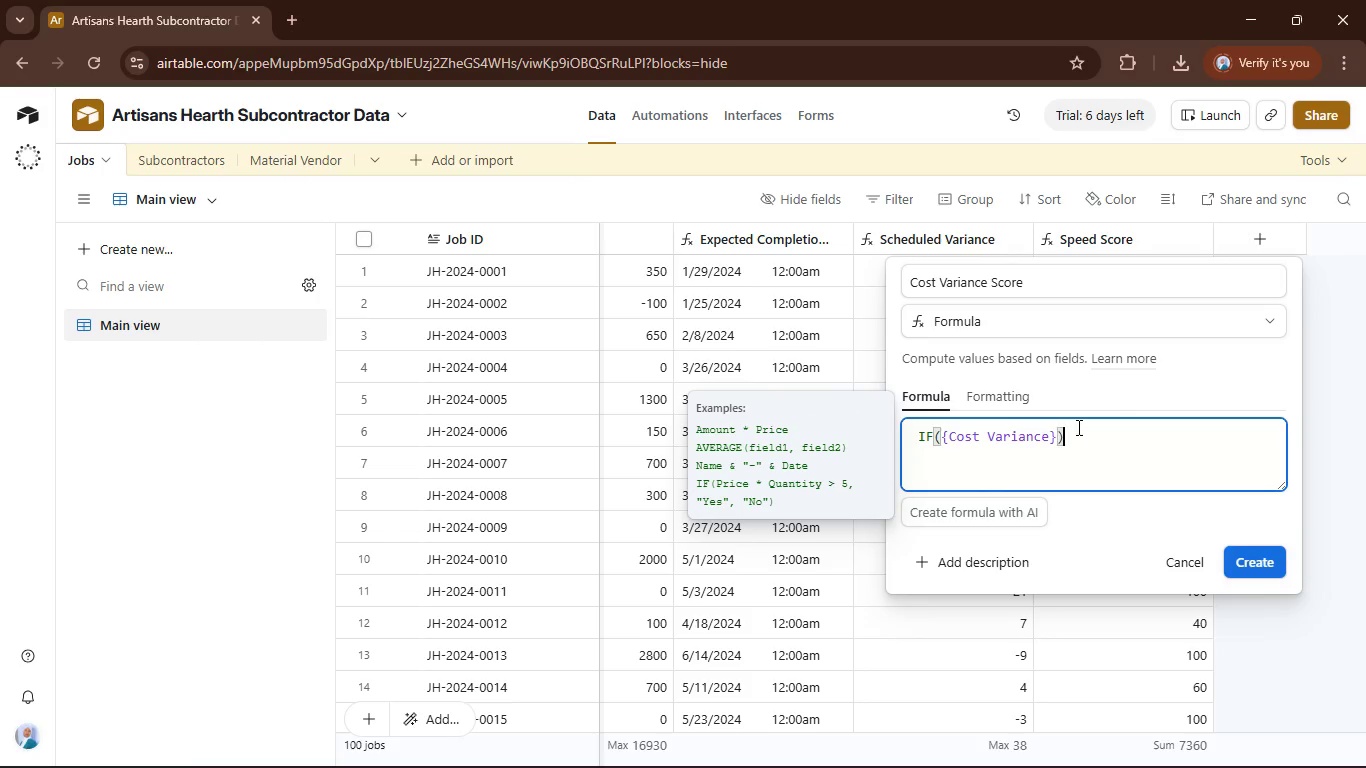 
key(ArrowLeft)
 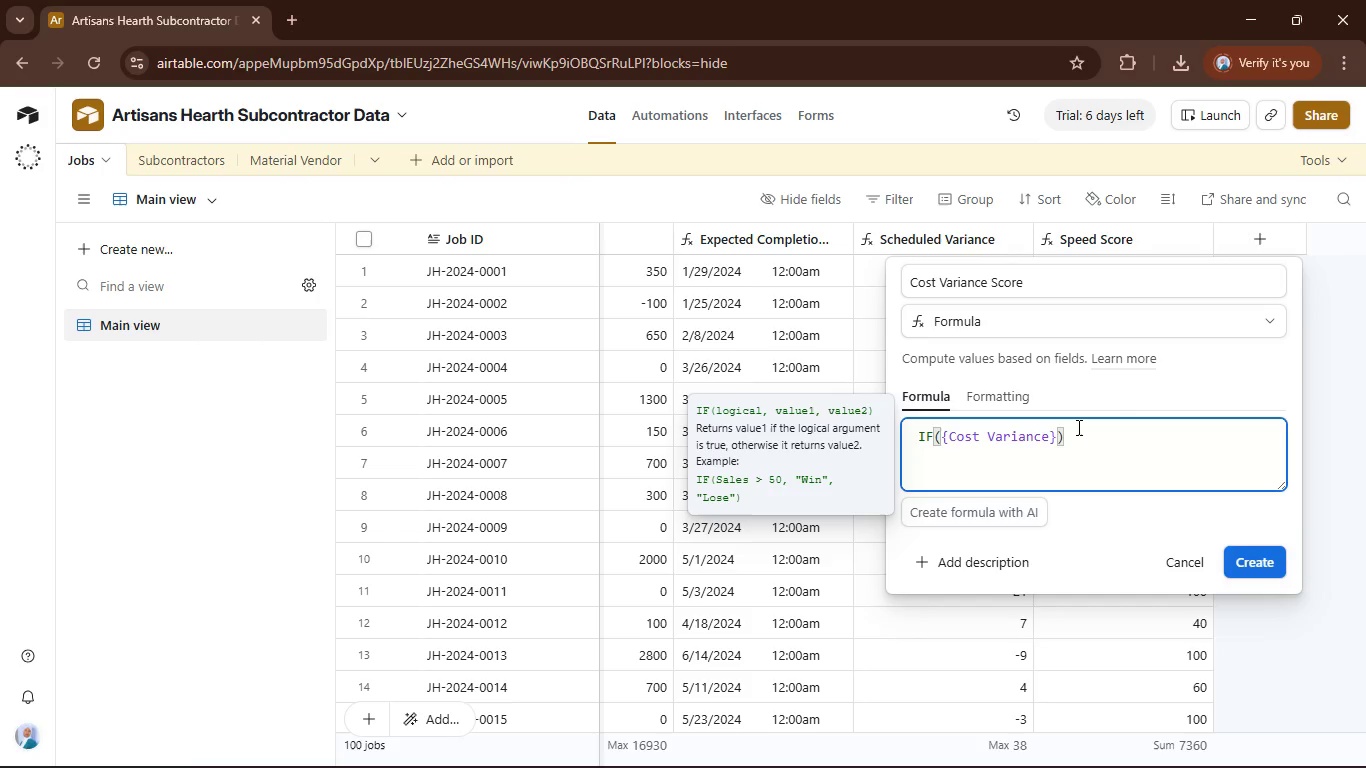 
type(<= 100,)
 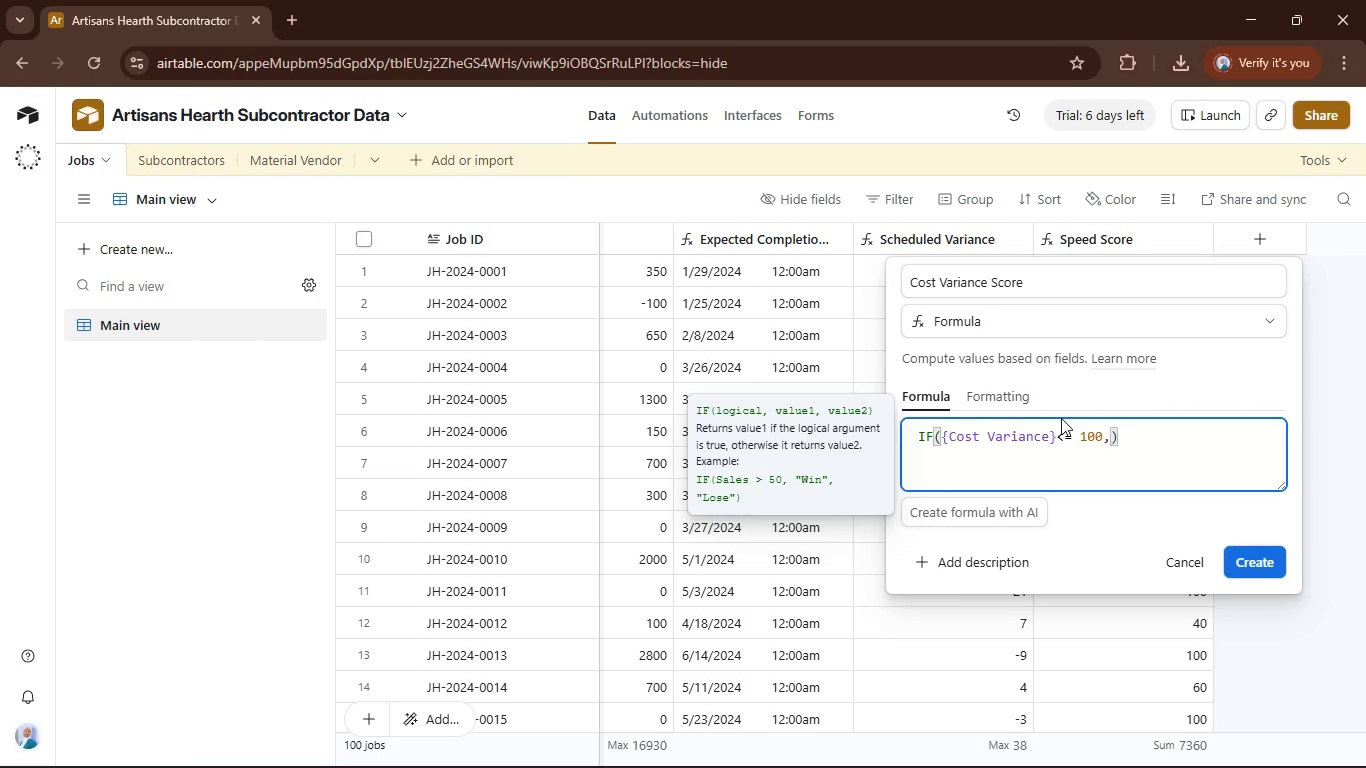 
wait(8.48)
 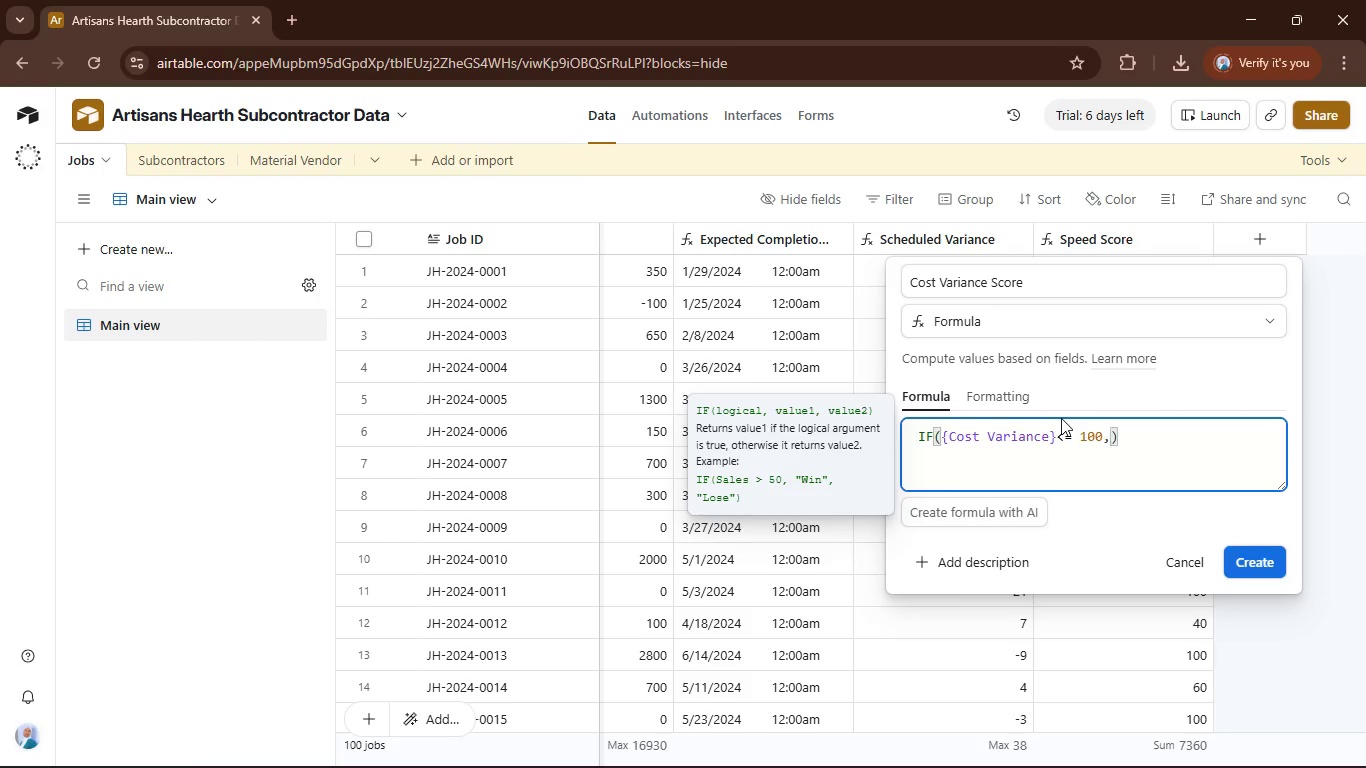 
key(ArrowLeft)
 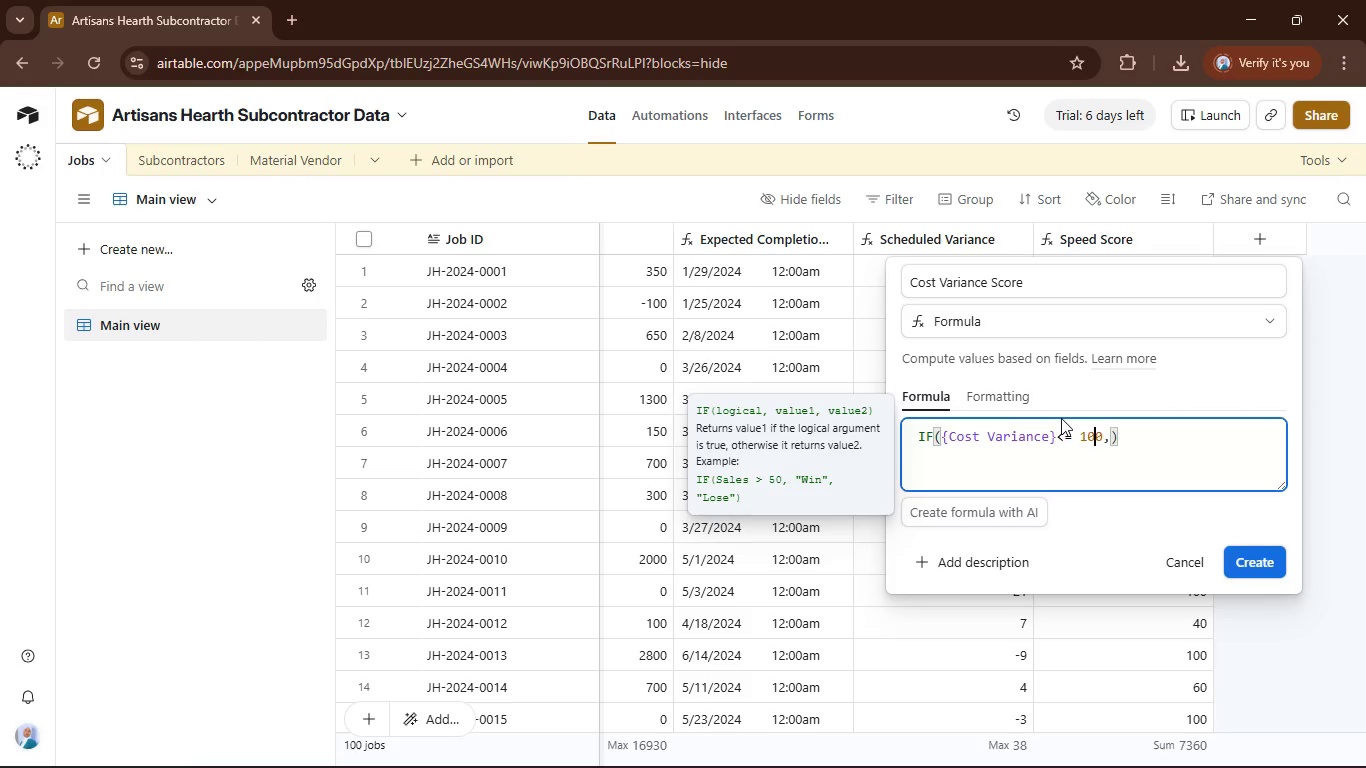 
key(ArrowLeft)
 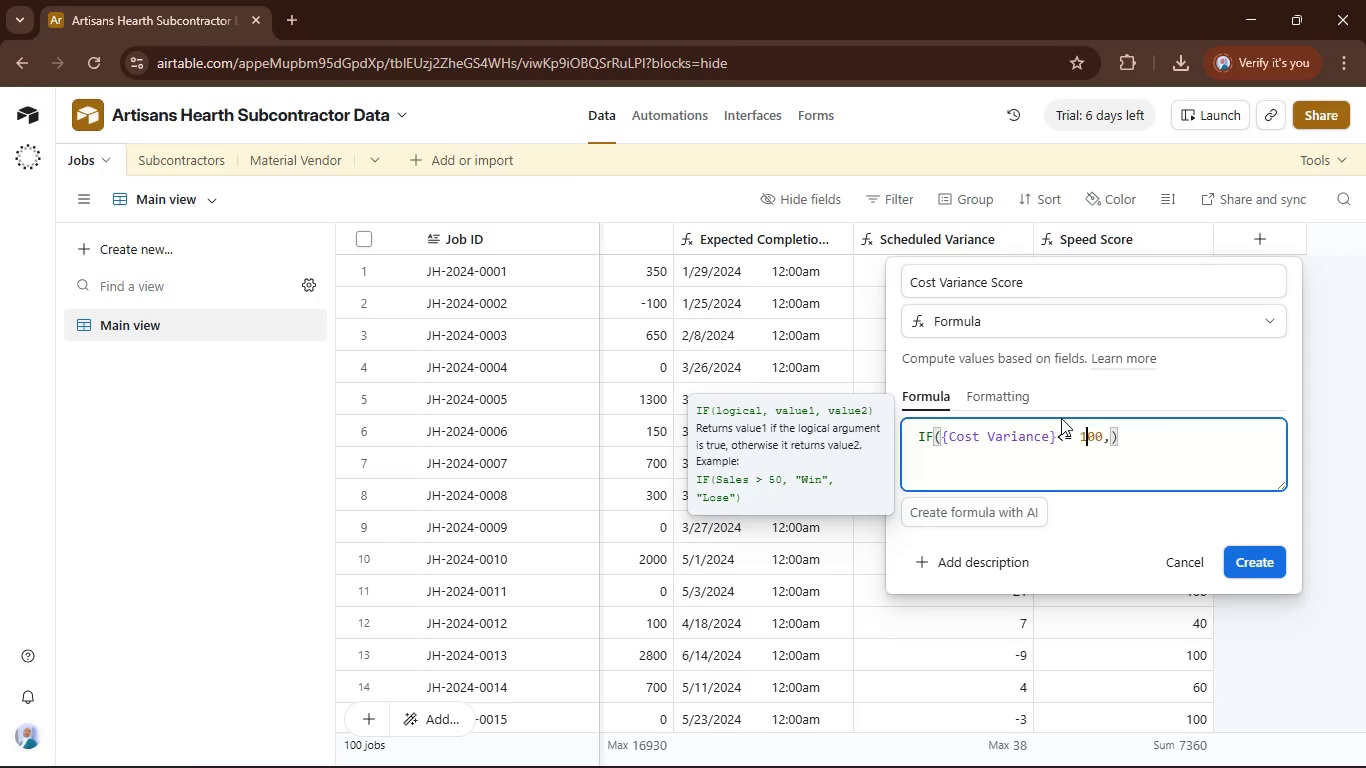 
key(ArrowLeft)
 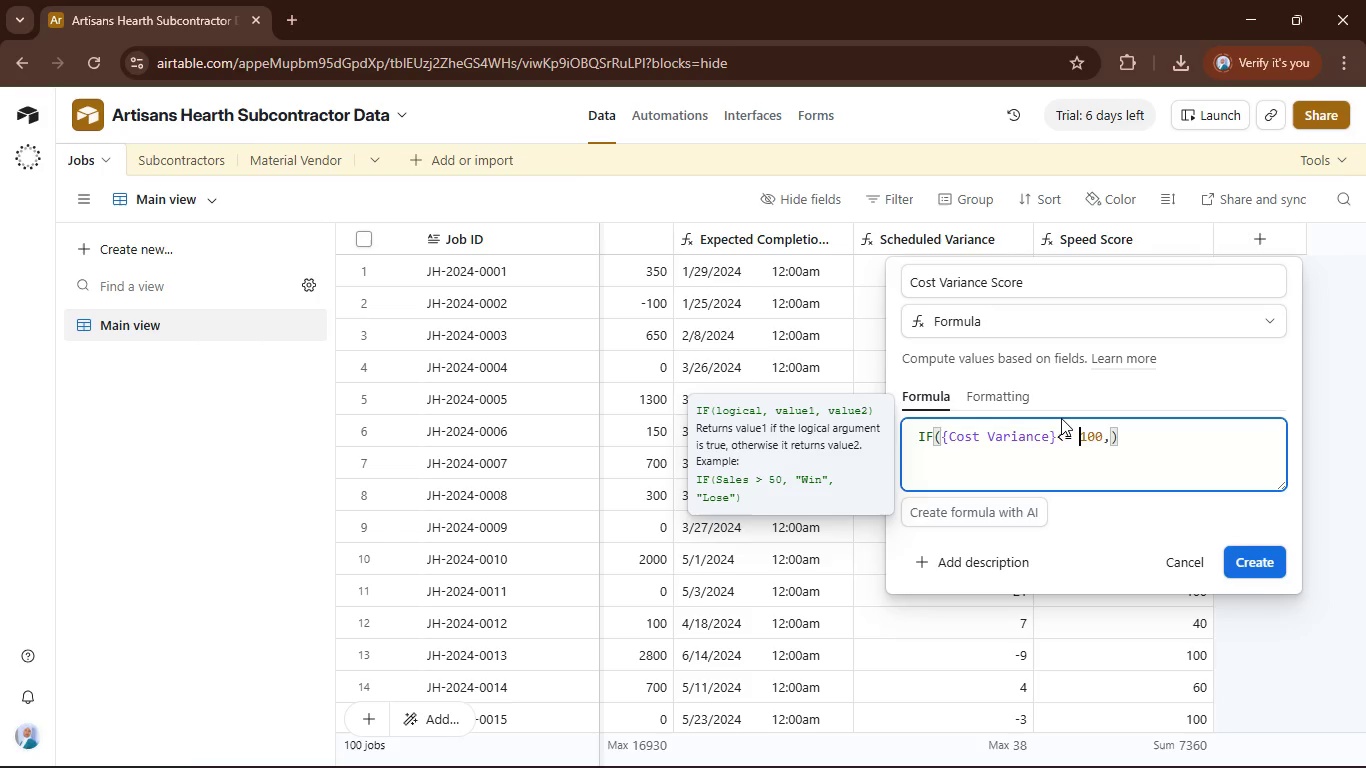 
key(ArrowLeft)
 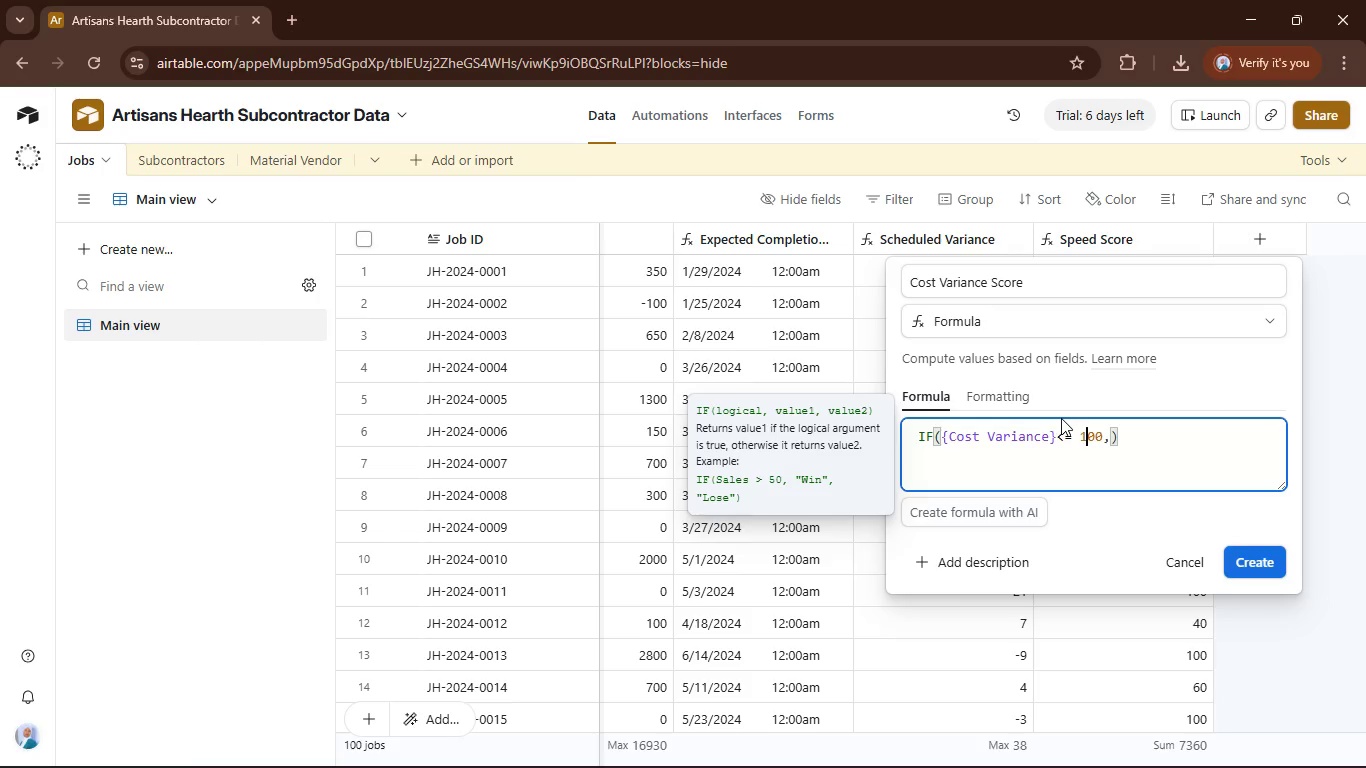 
key(ArrowRight)
 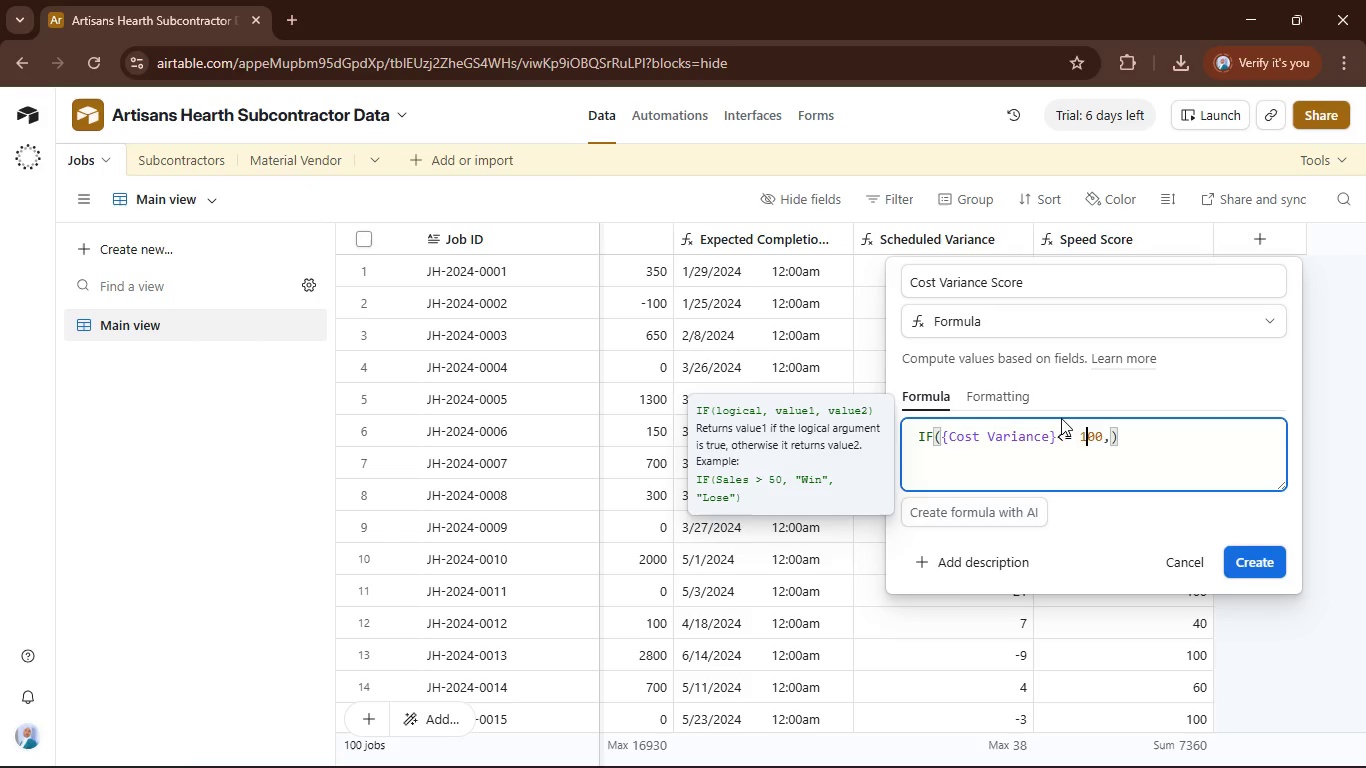 
key(ArrowLeft)
 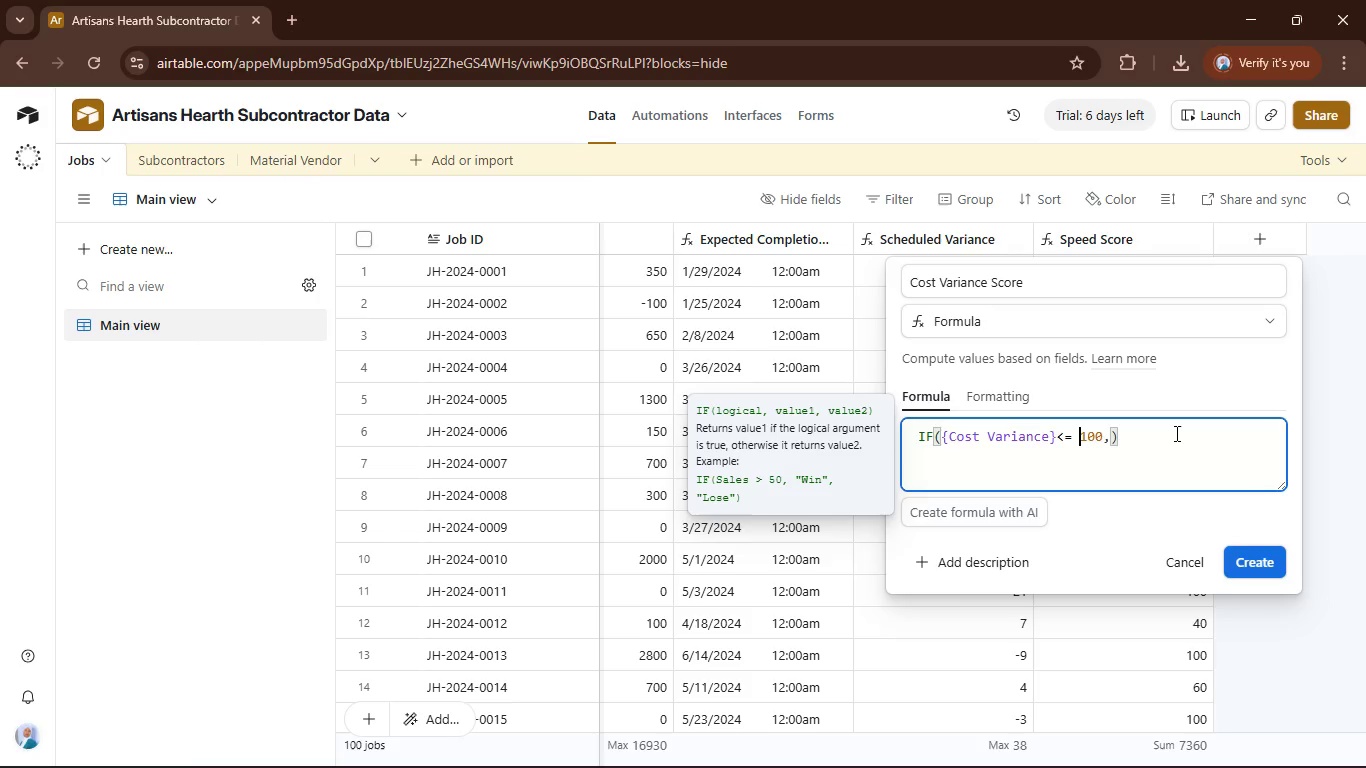 
key(ArrowRight)
 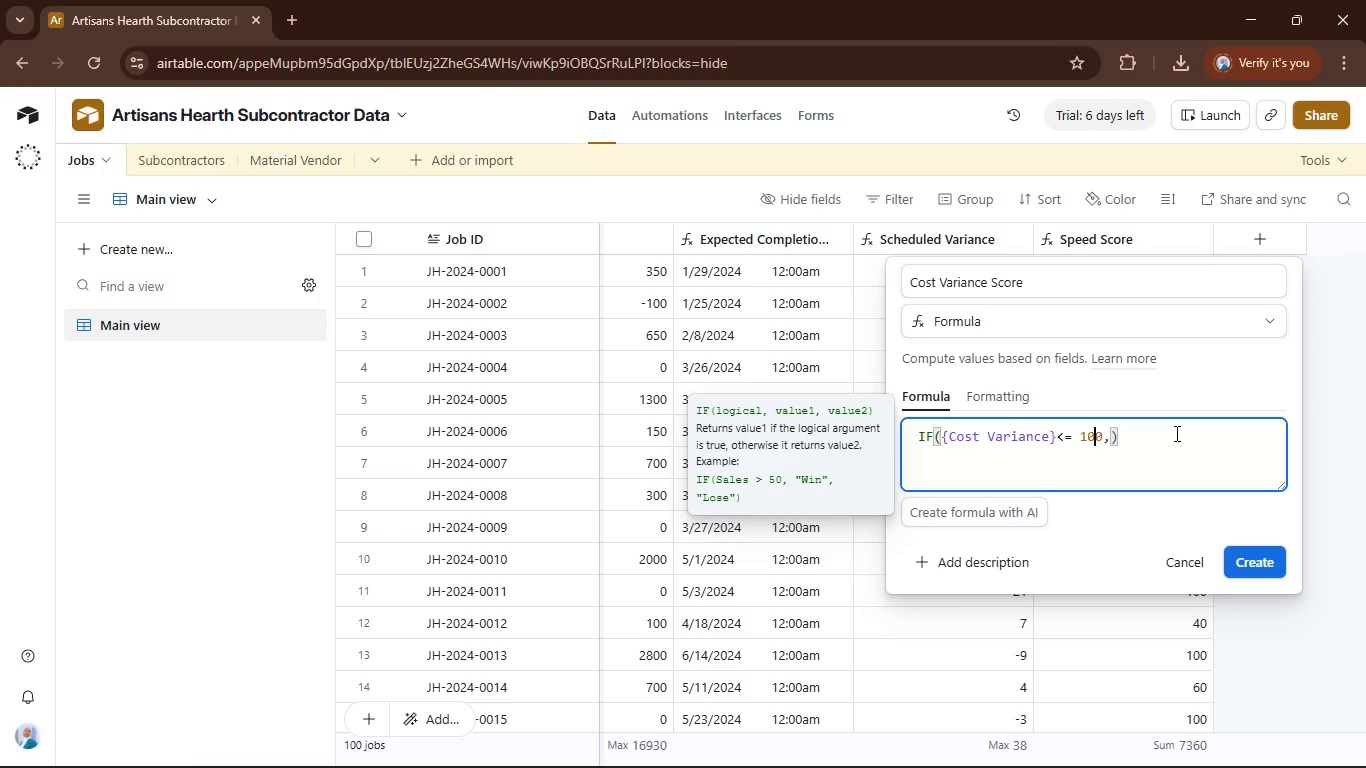 
key(ArrowRight)
 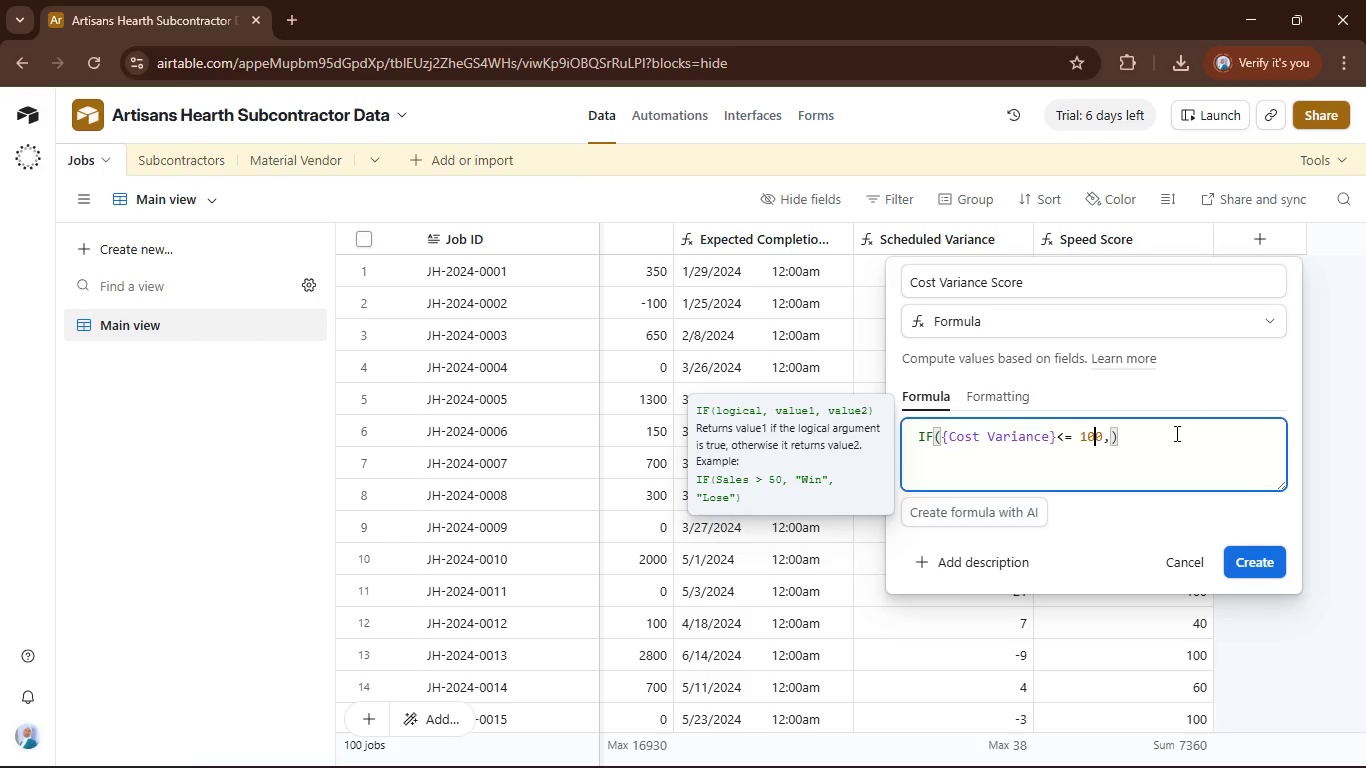 
key(Backspace)
 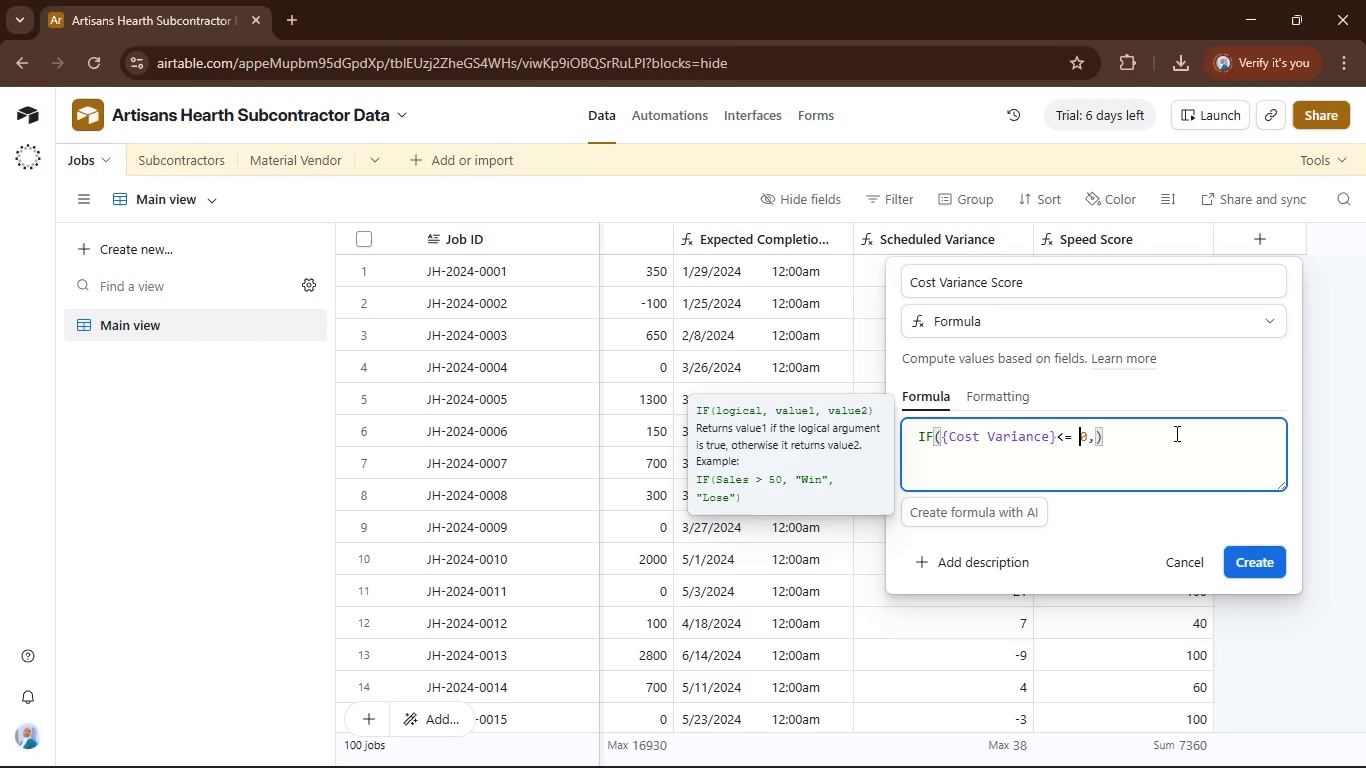 
key(Backspace)
 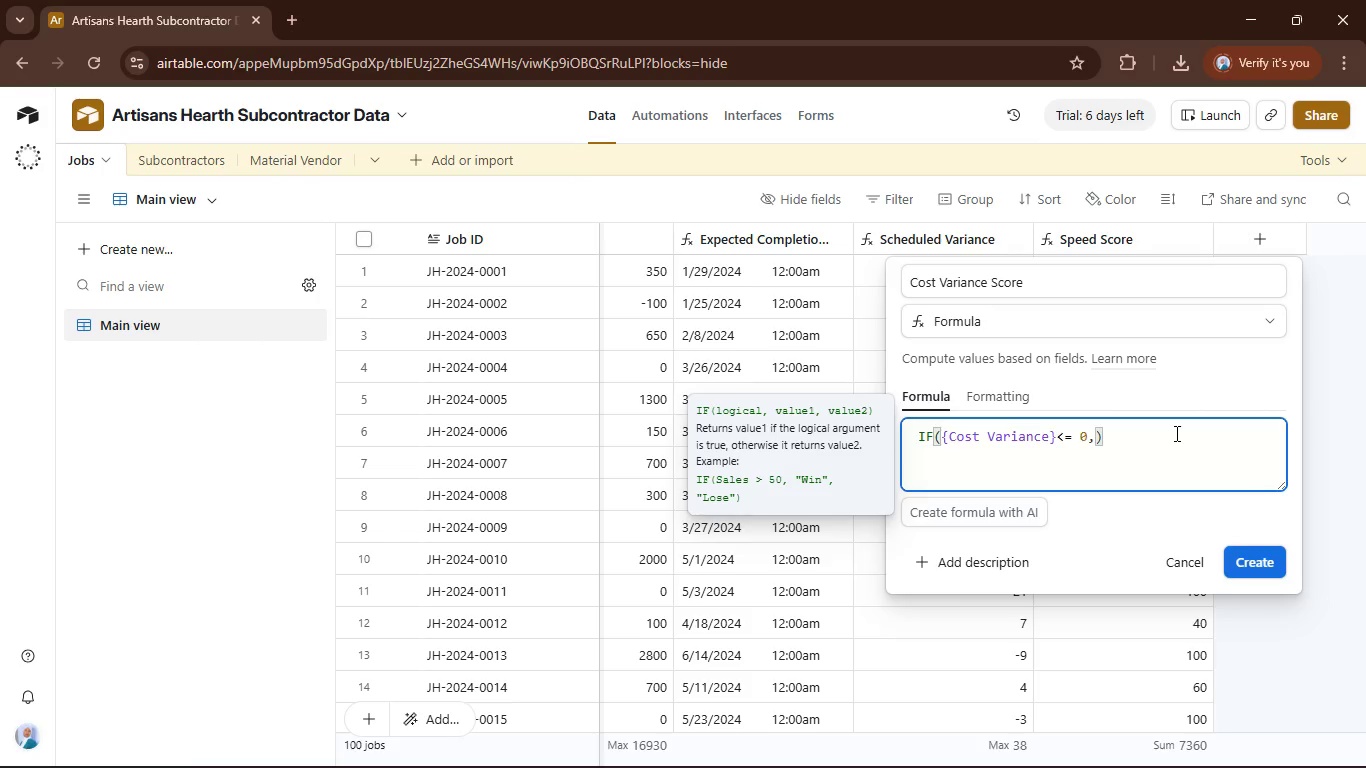 
key(ArrowRight)
 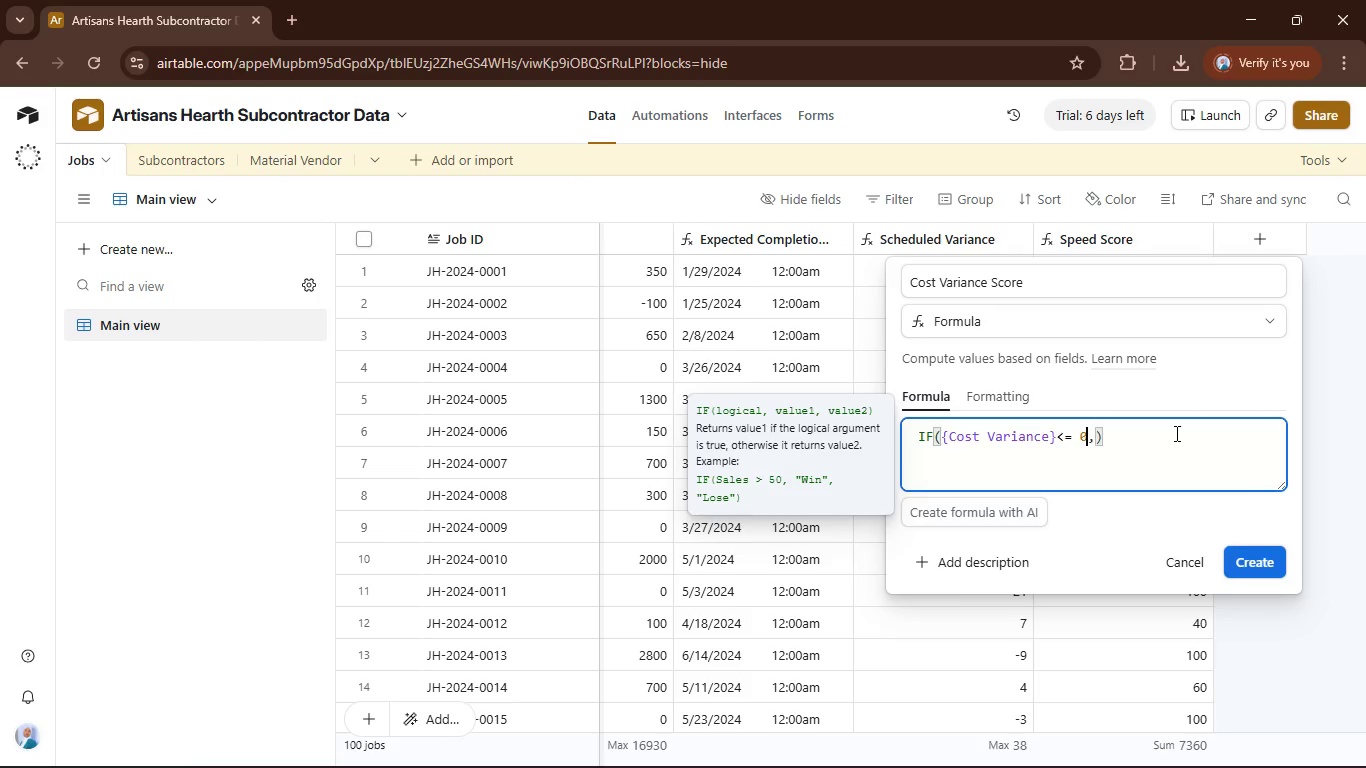 
key(ArrowRight)
 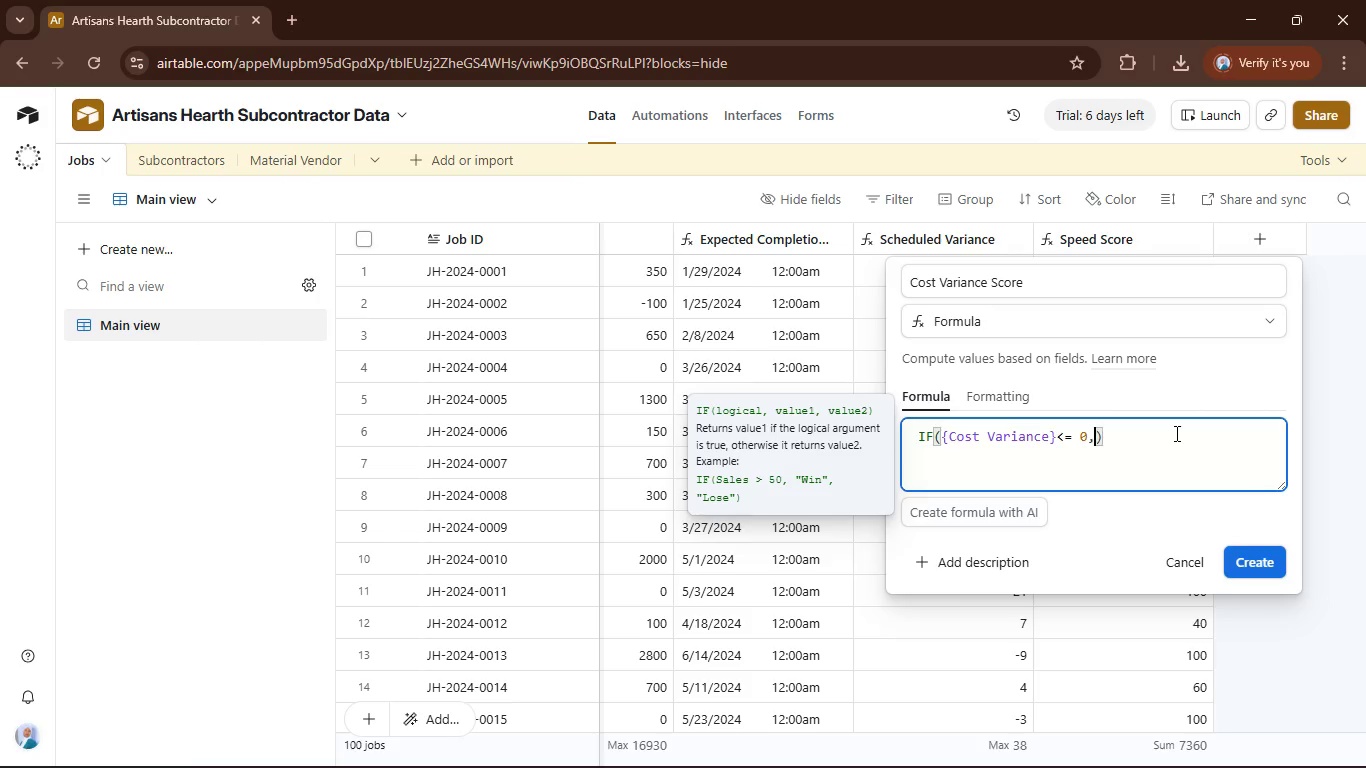 
type(100,)
 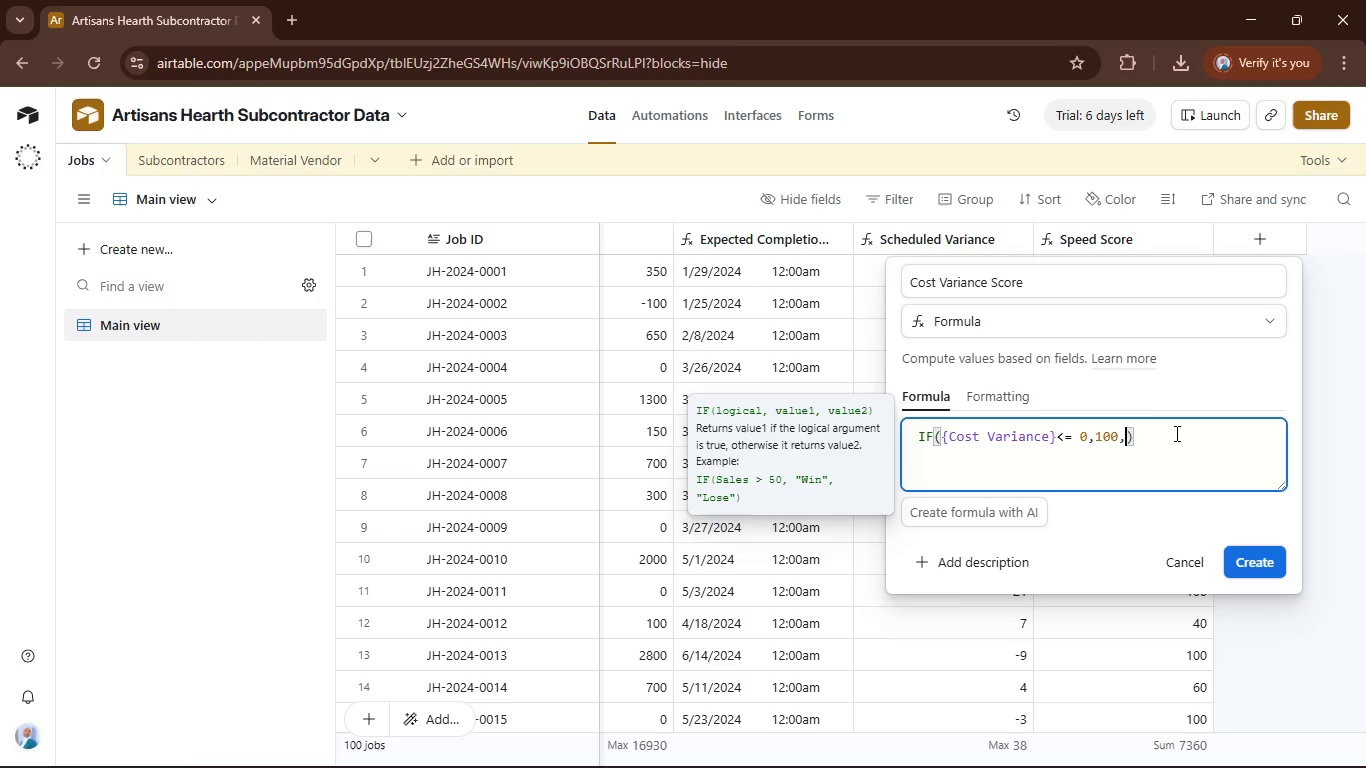 
wait(6.75)
 